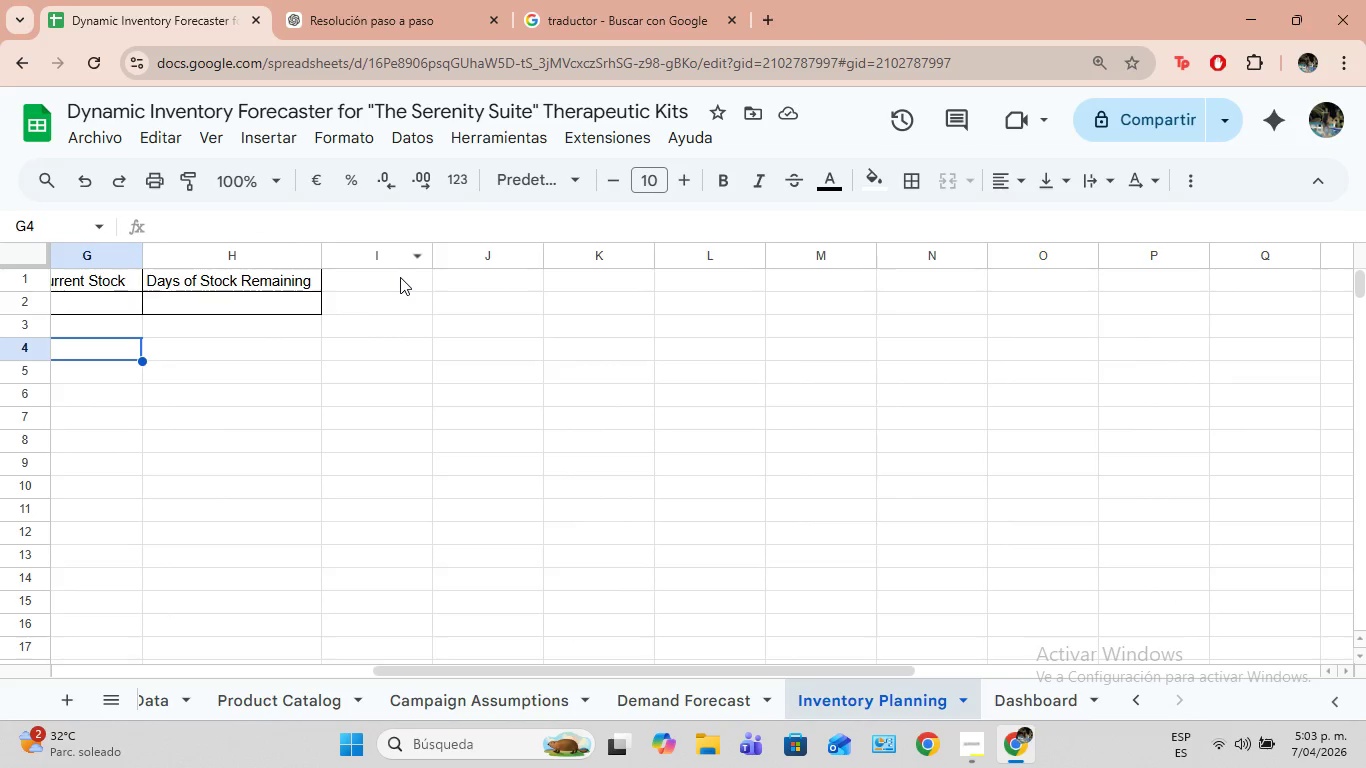 
left_click([401, 278])
 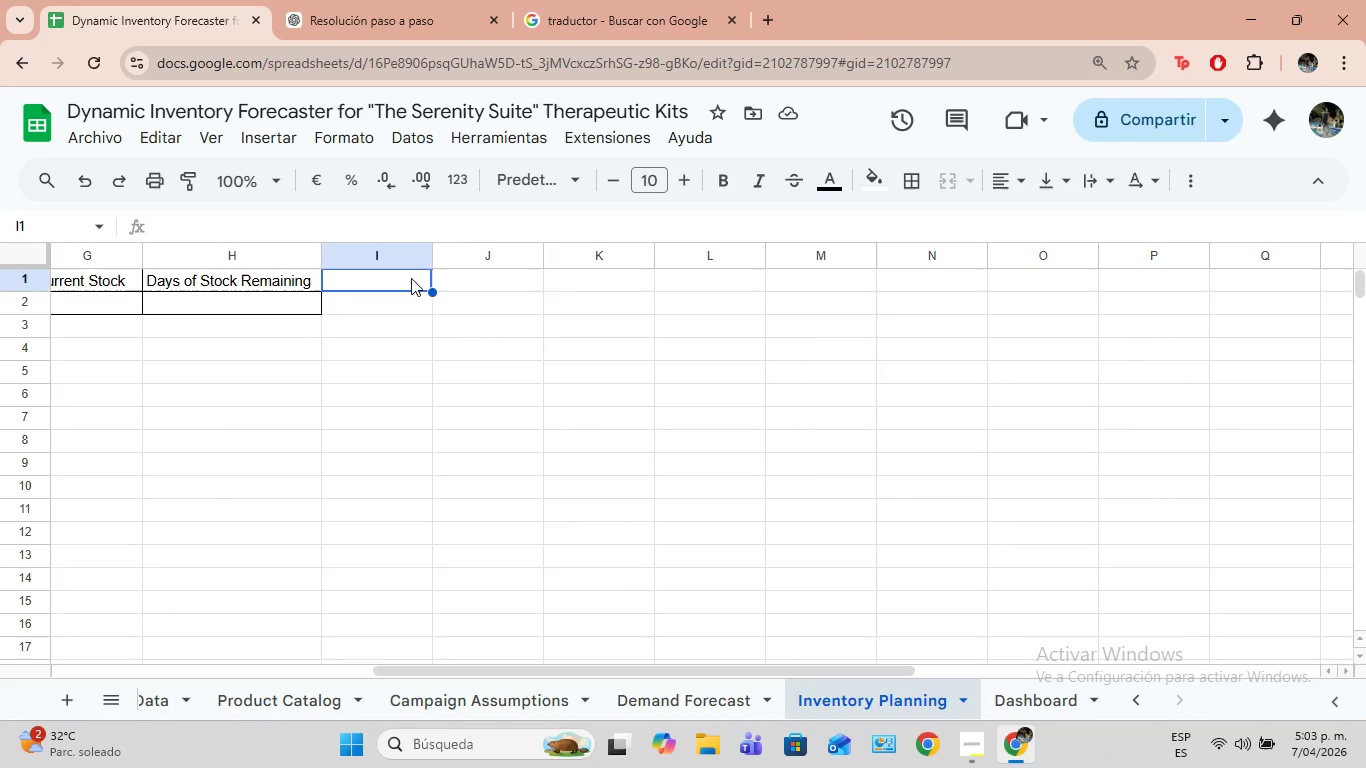 
wait(5.48)
 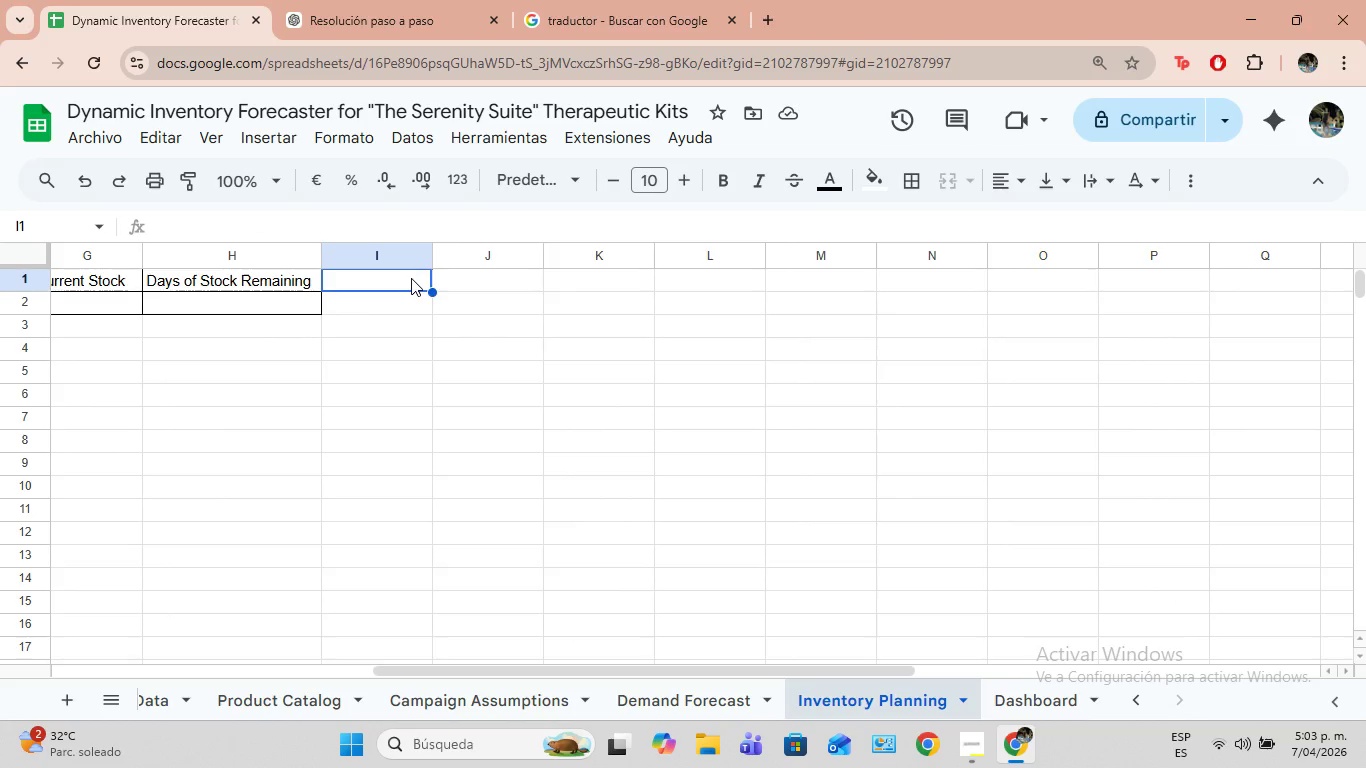 
type(uNIT)
key(Backspace)
key(Backspace)
key(Backspace)
key(Backspace)
key(Backspace)
type(Unit cC)
key(Backspace)
key(Backspace)
type(Coat)
 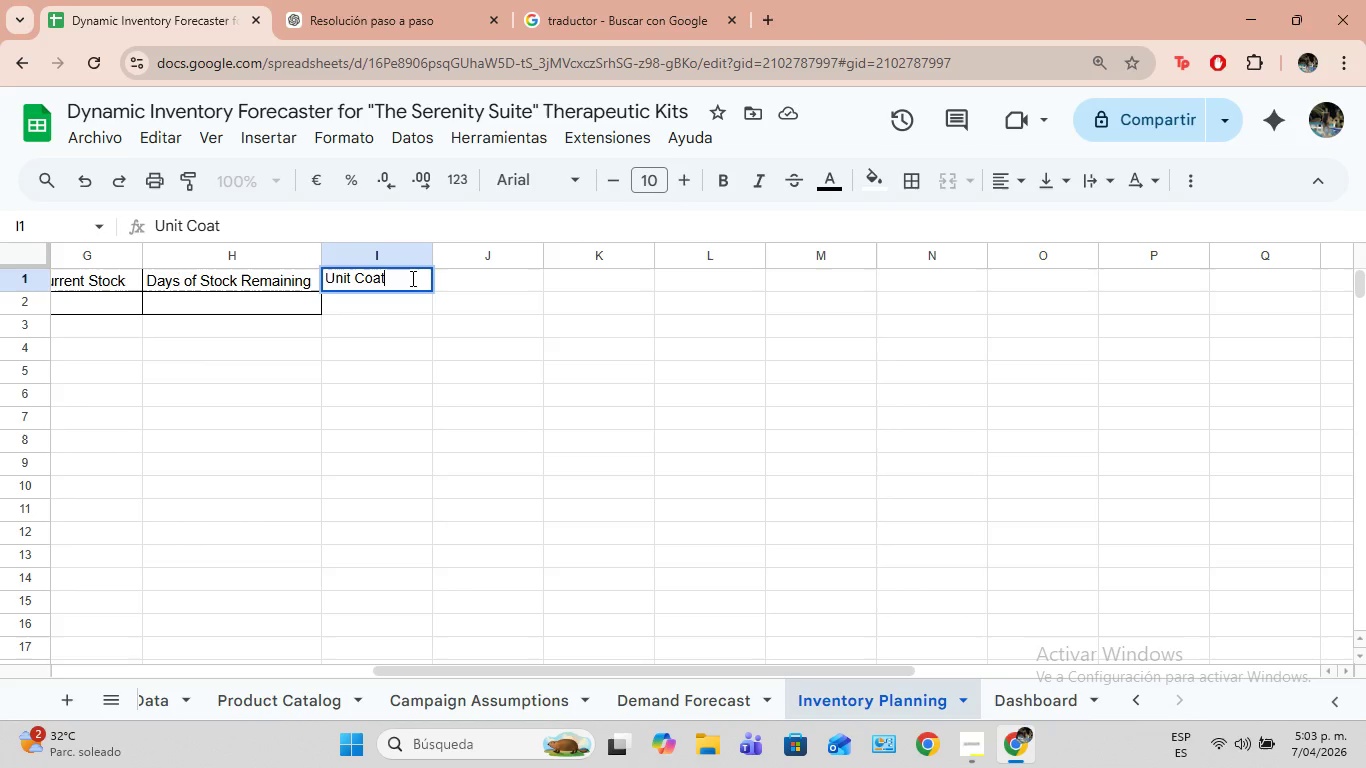 
key(ArrowRight)
 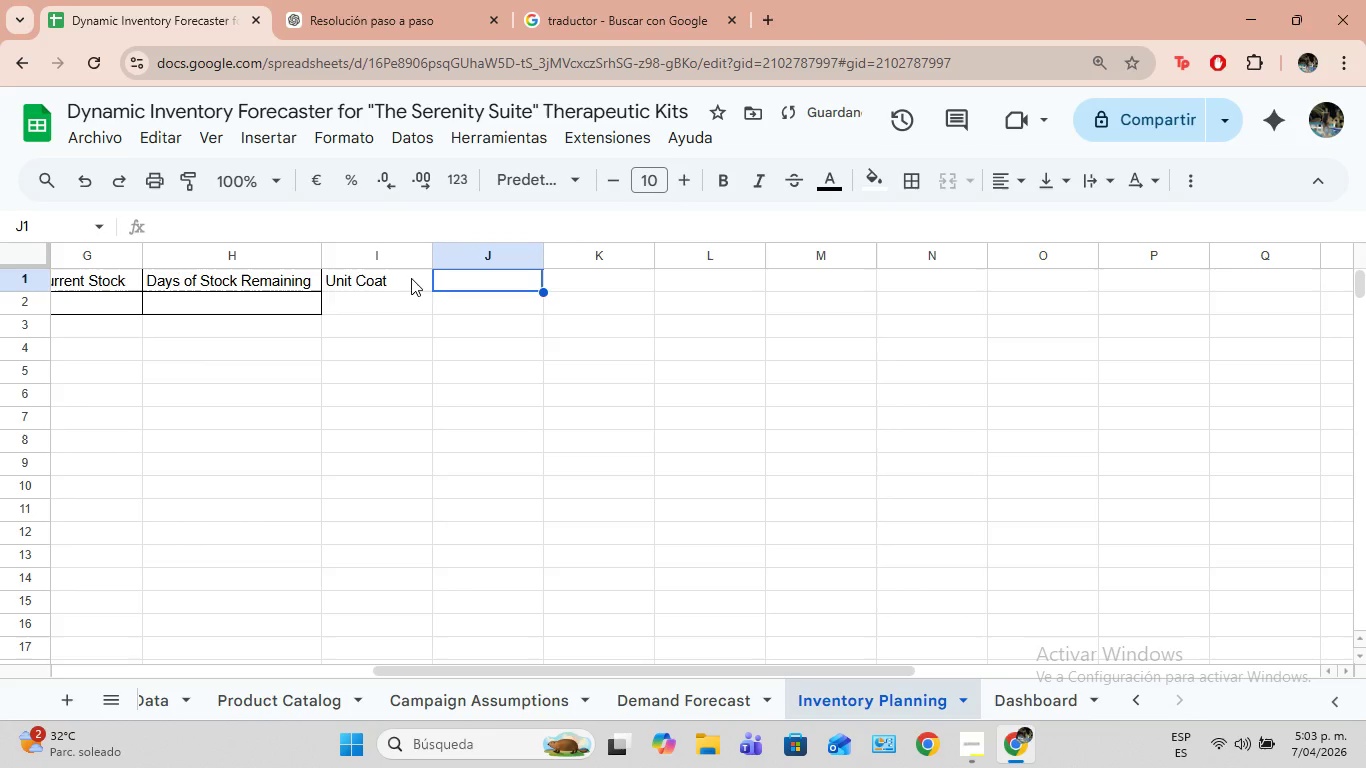 
type(Shipping Cost)
 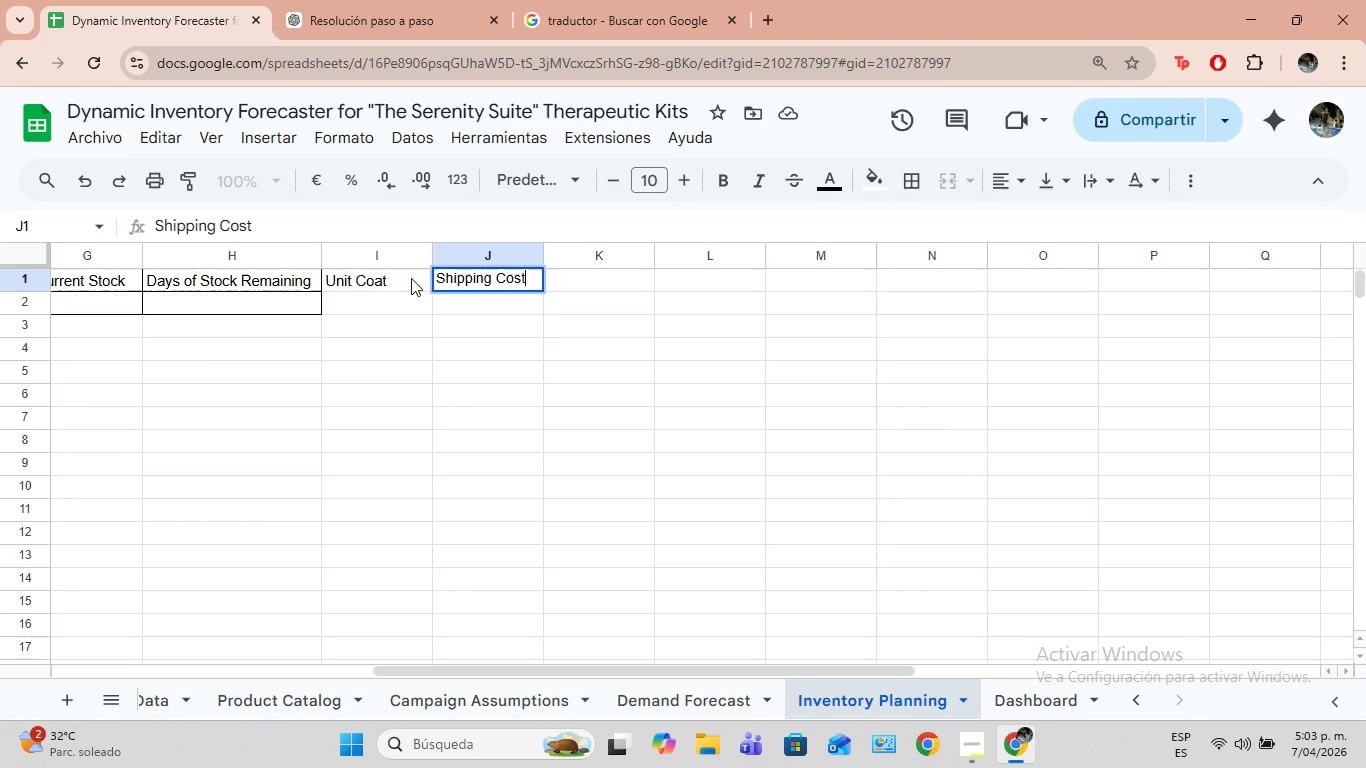 
key(ArrowRight)
 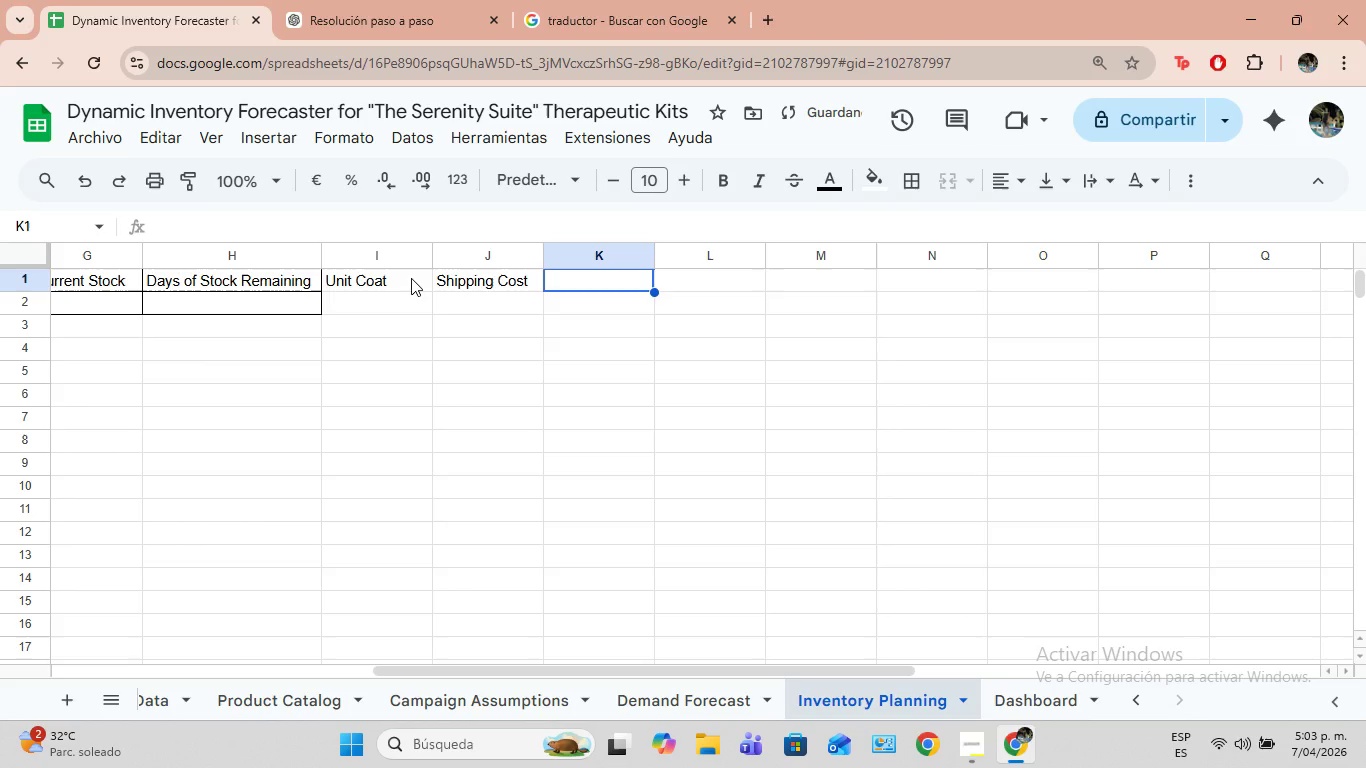 
type(Tota Coat per Unit)
 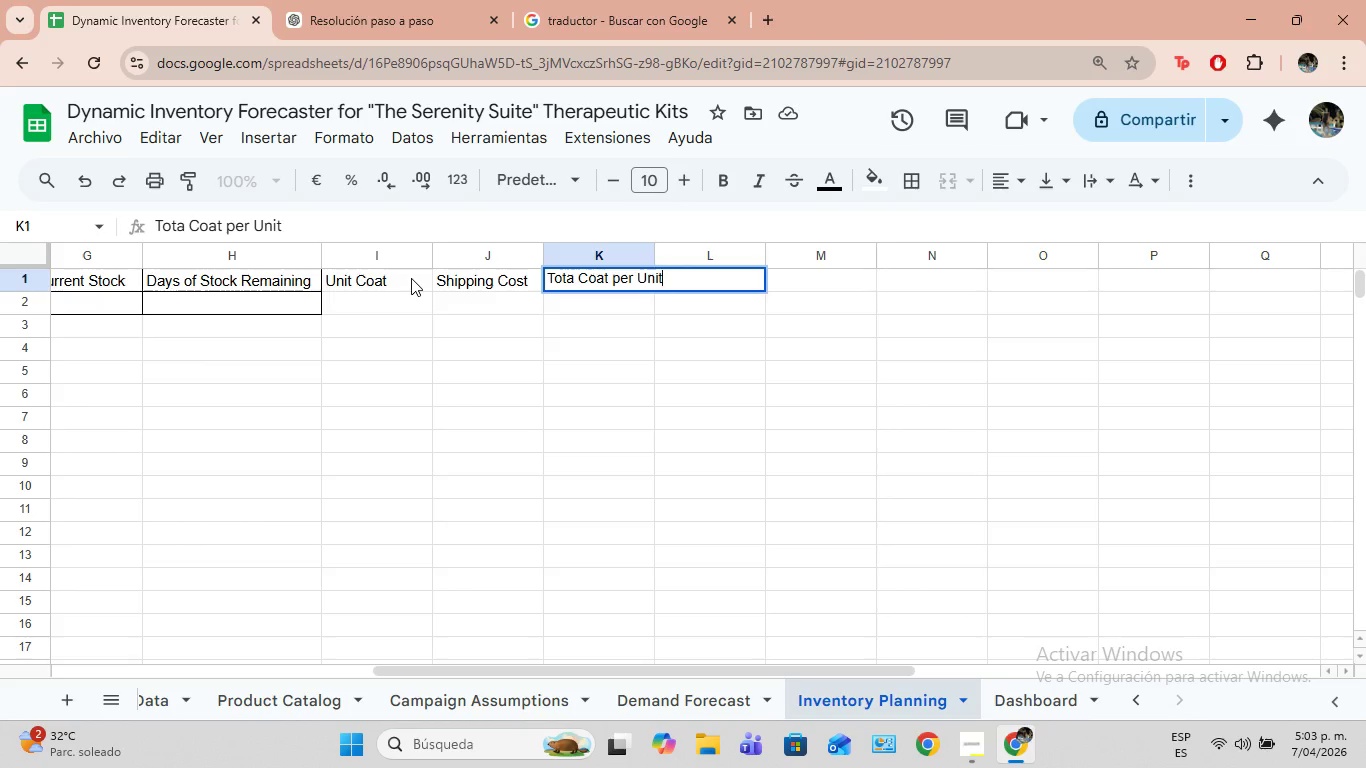 
key(ArrowRight)
 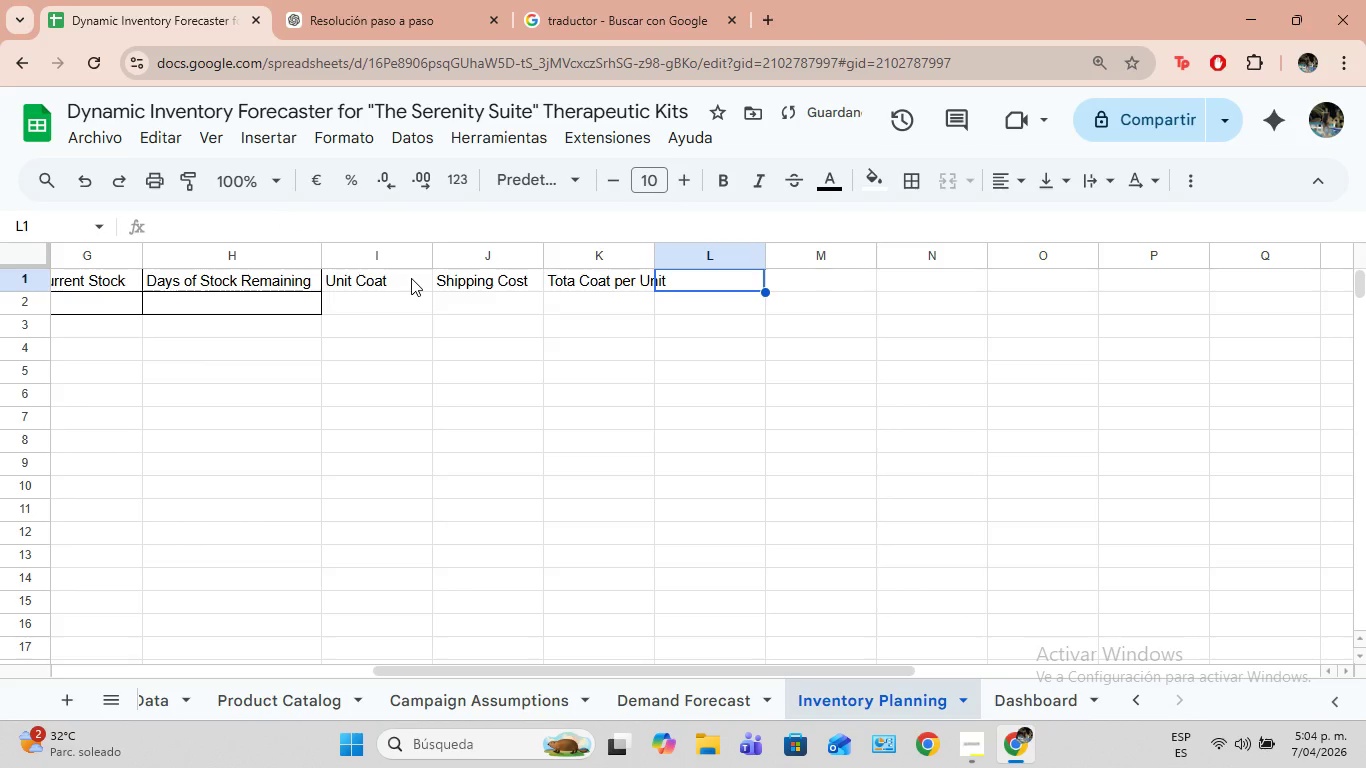 
type(Kit Sale Price)
 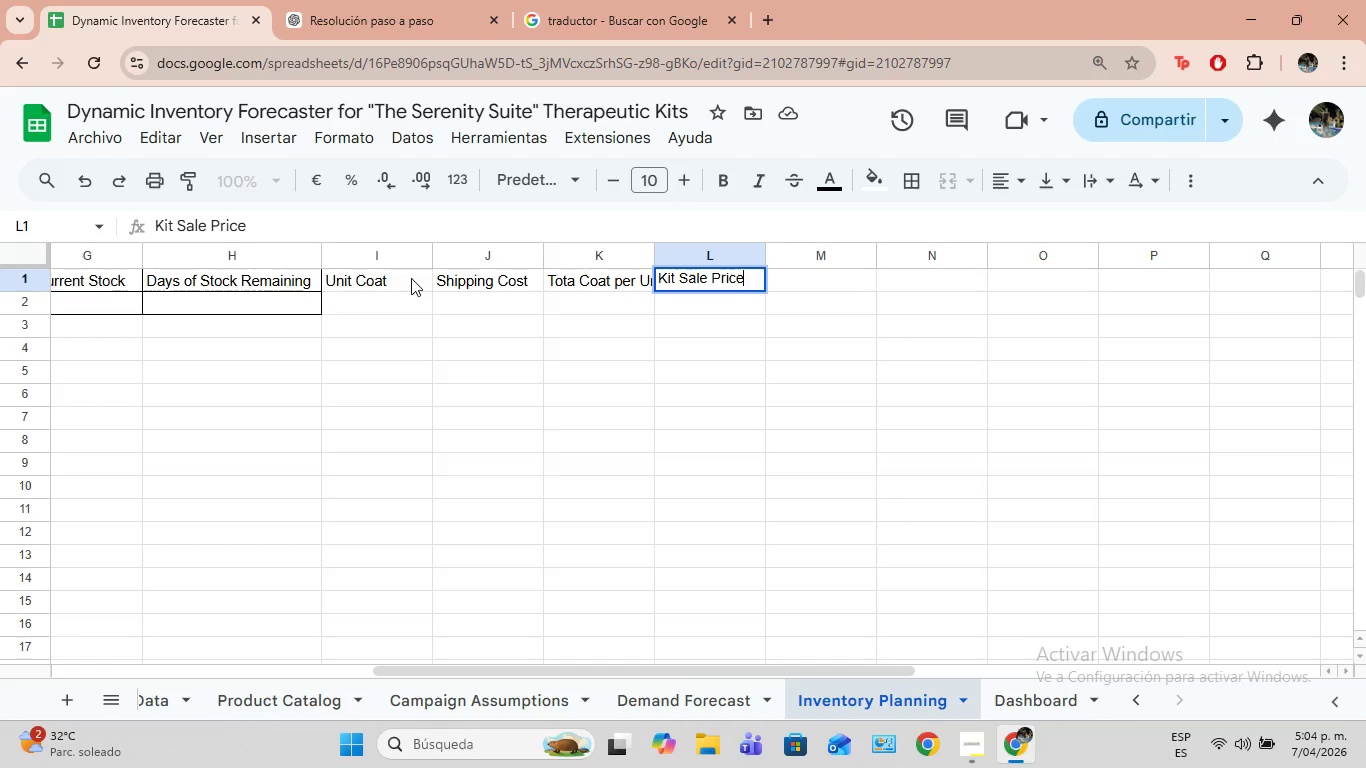 
key(ArrowRight)
 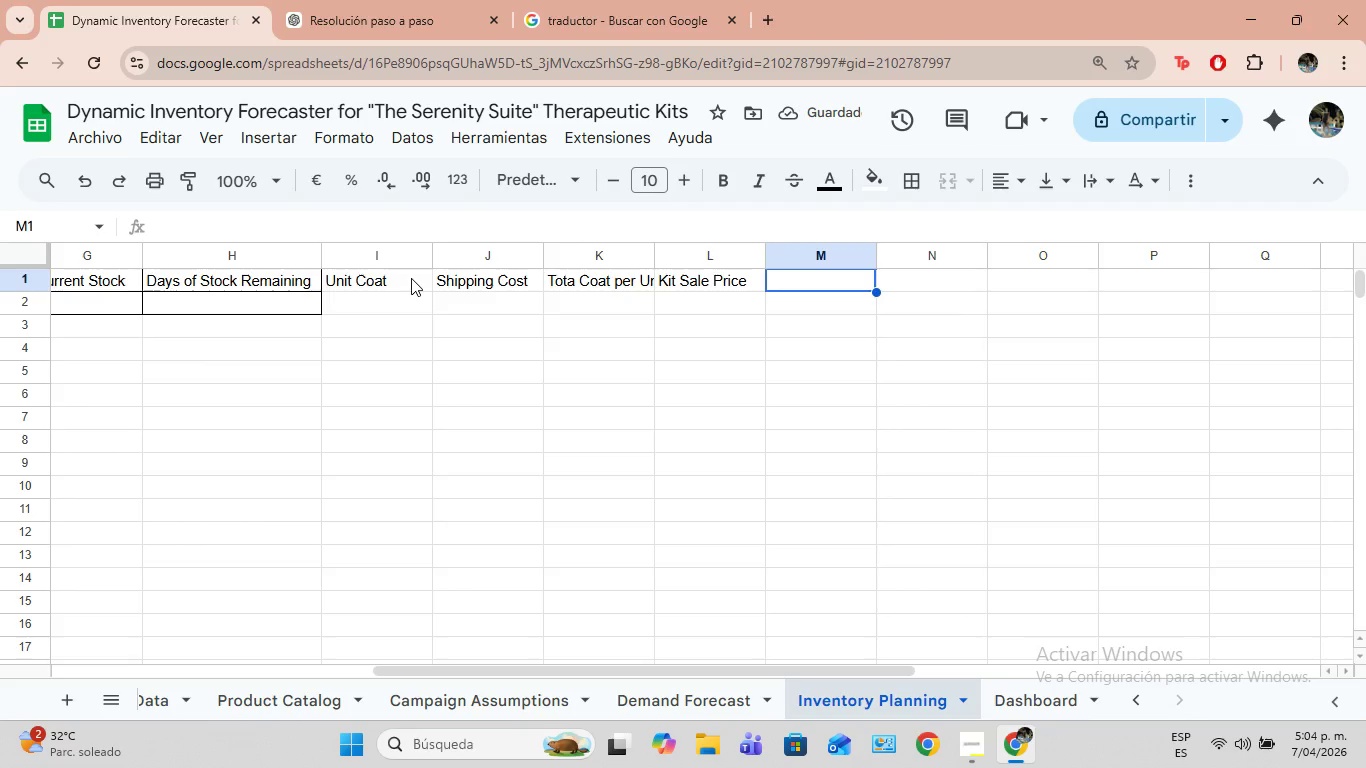 
type(Margin )
 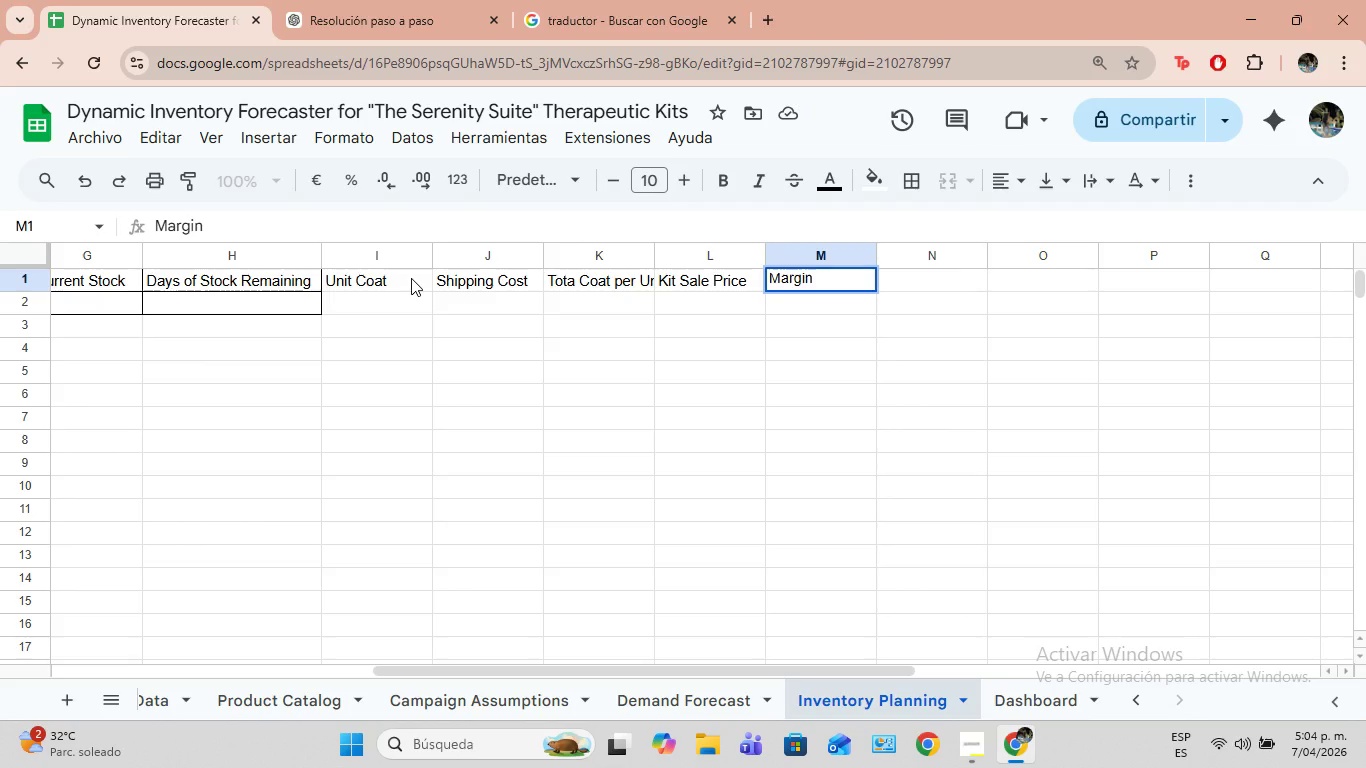 
key(Shift+ShiftLeft)
 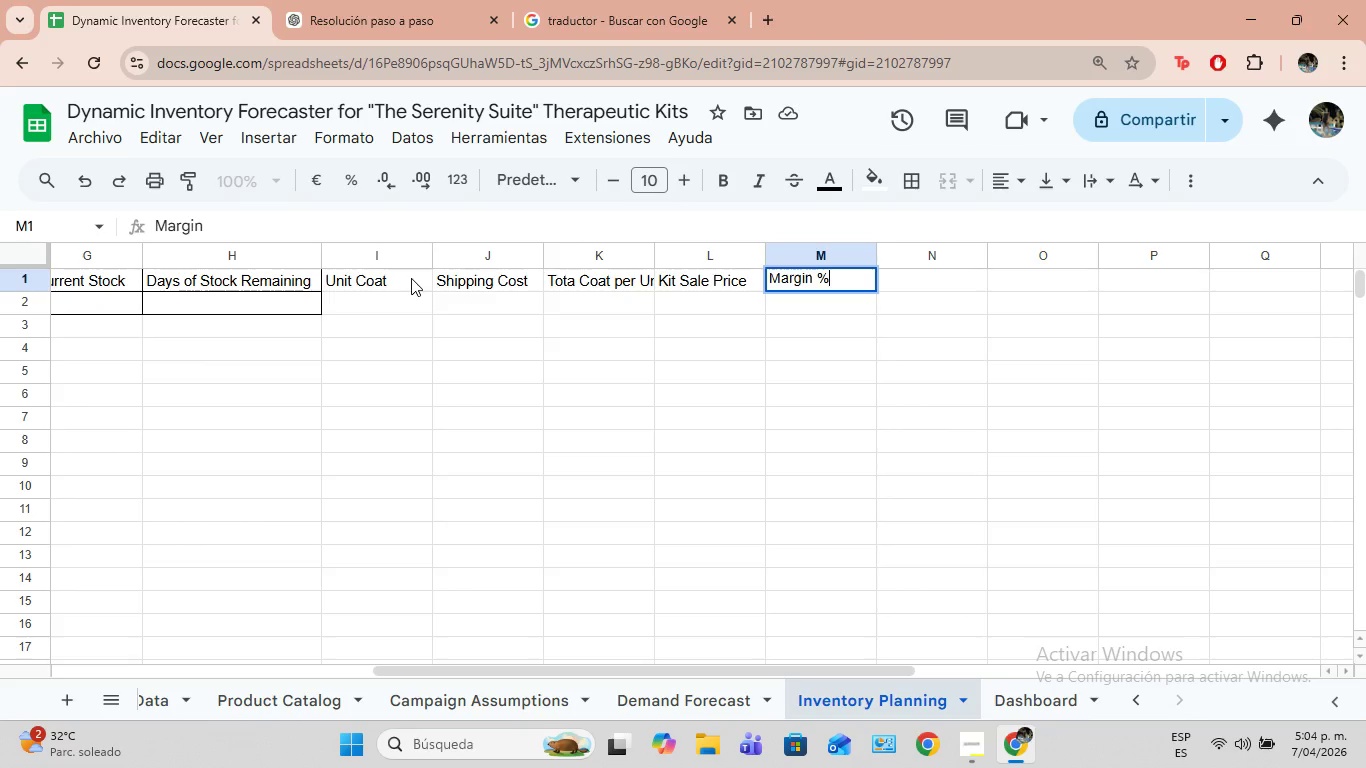 
key(Shift+5)
 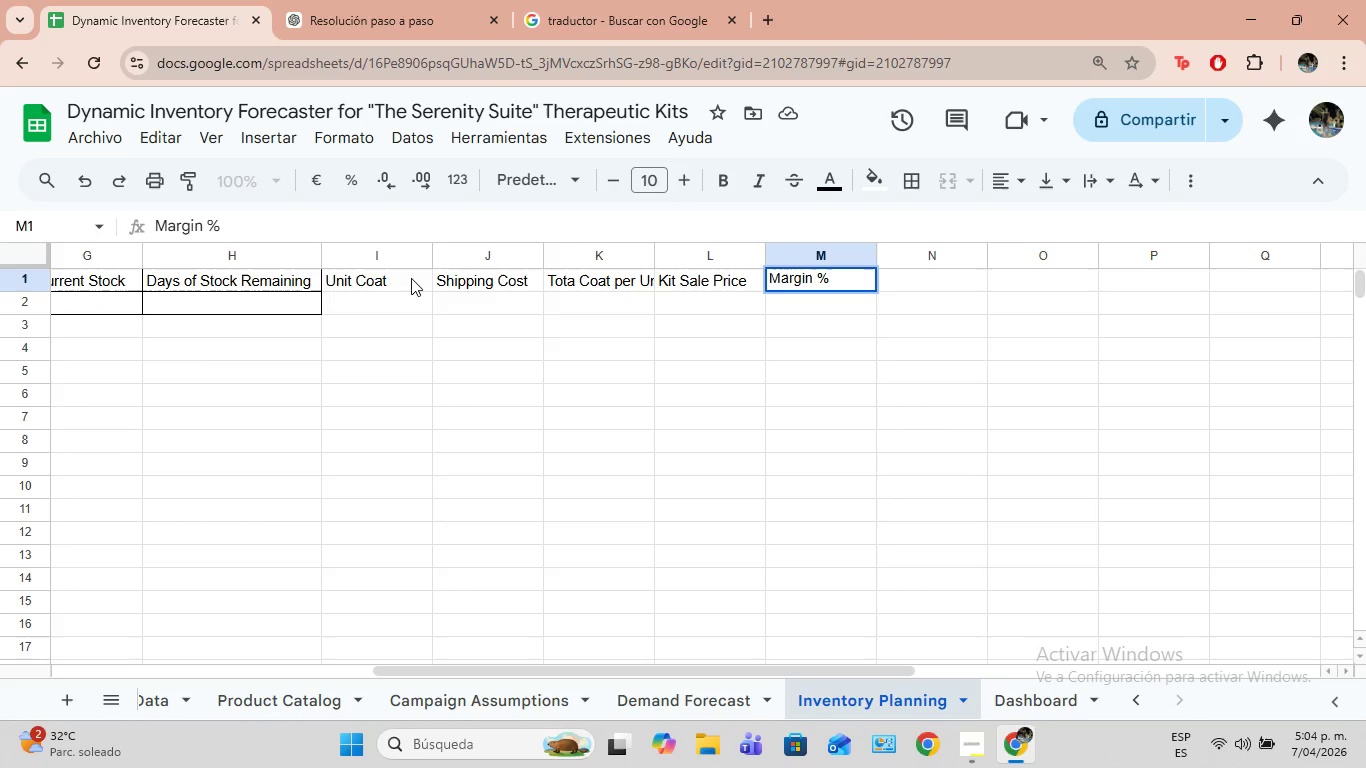 
key(Enter)
 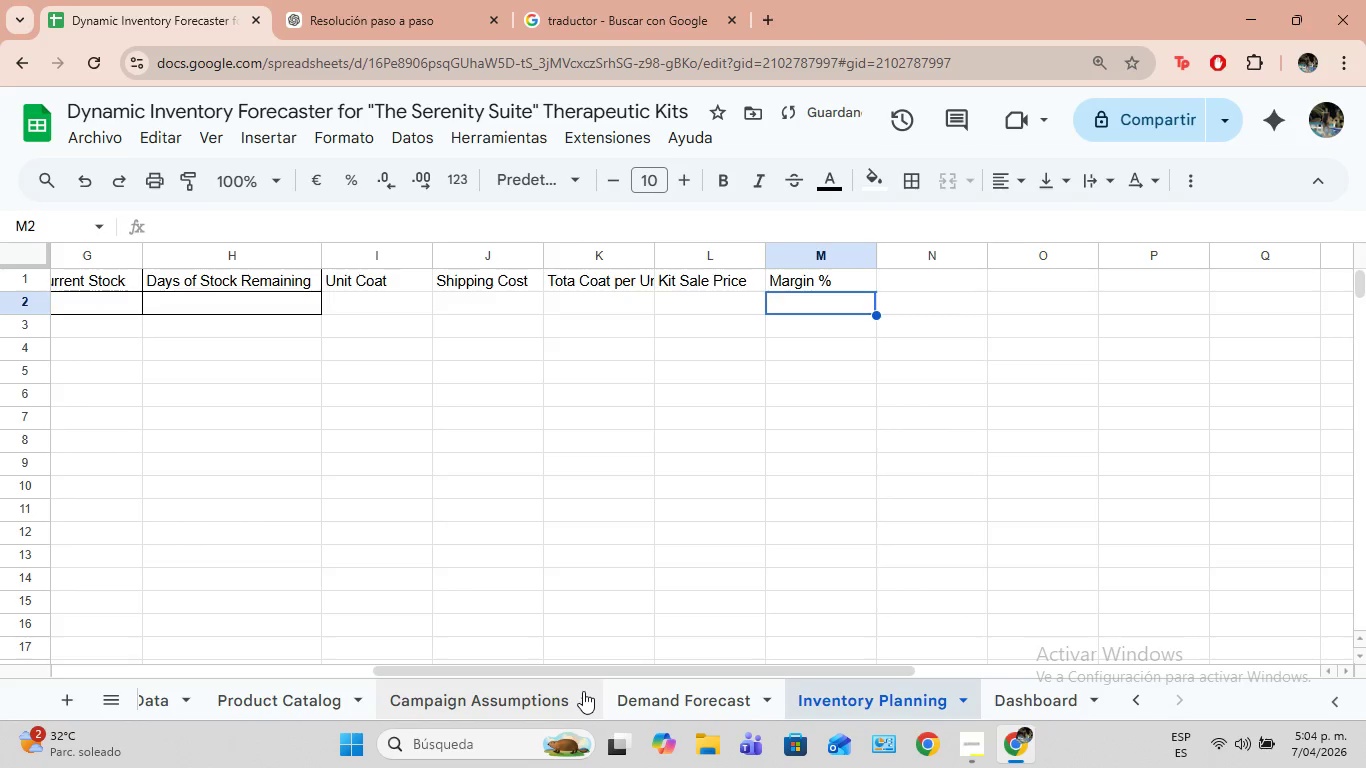 
mouse_move([609, 688])
 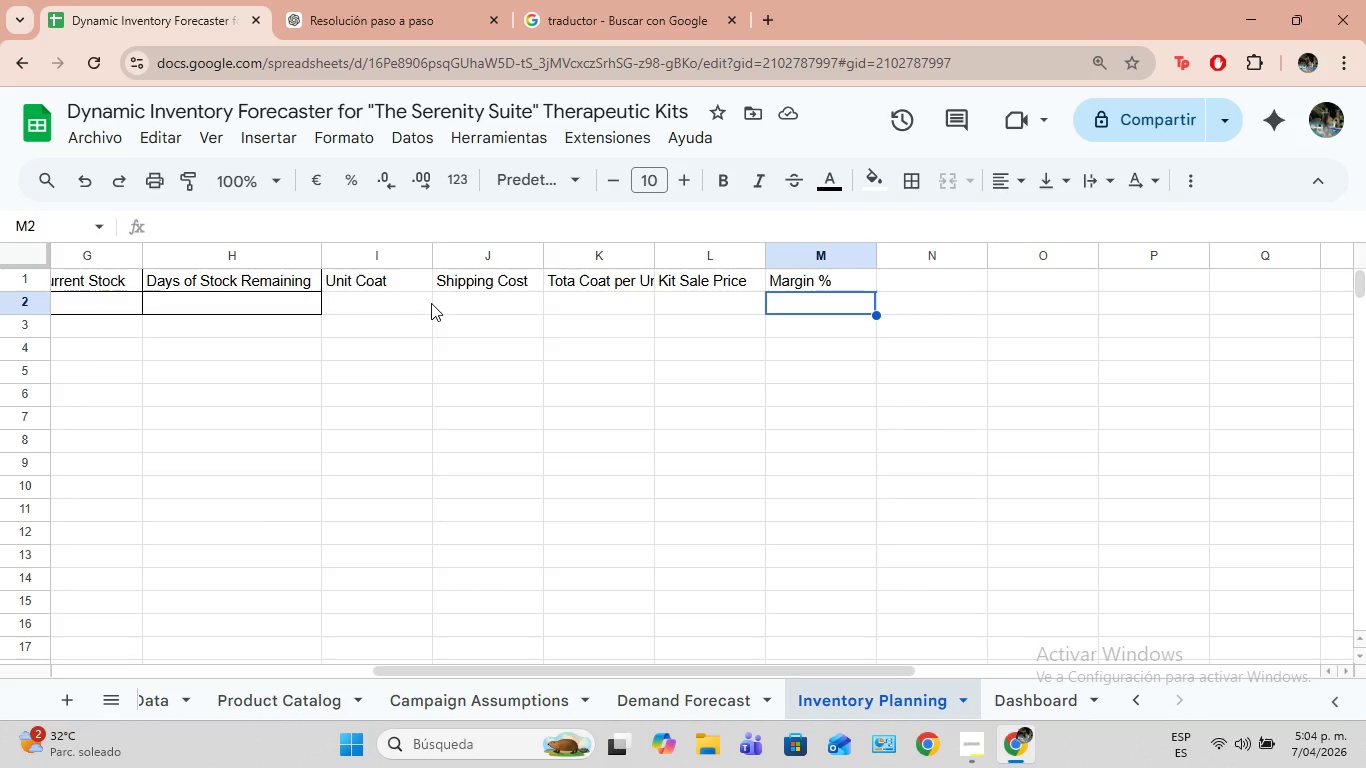 
left_click([429, 304])
 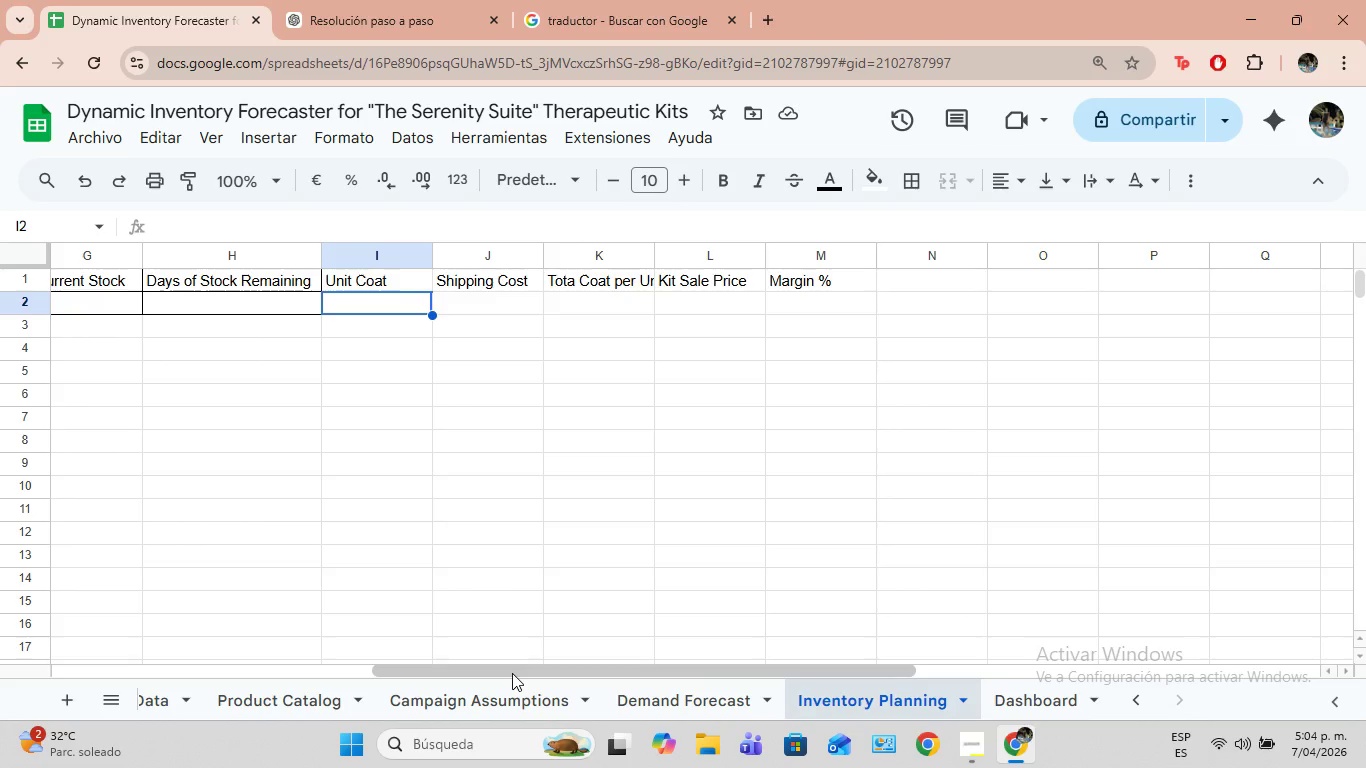 
wait(11.42)
 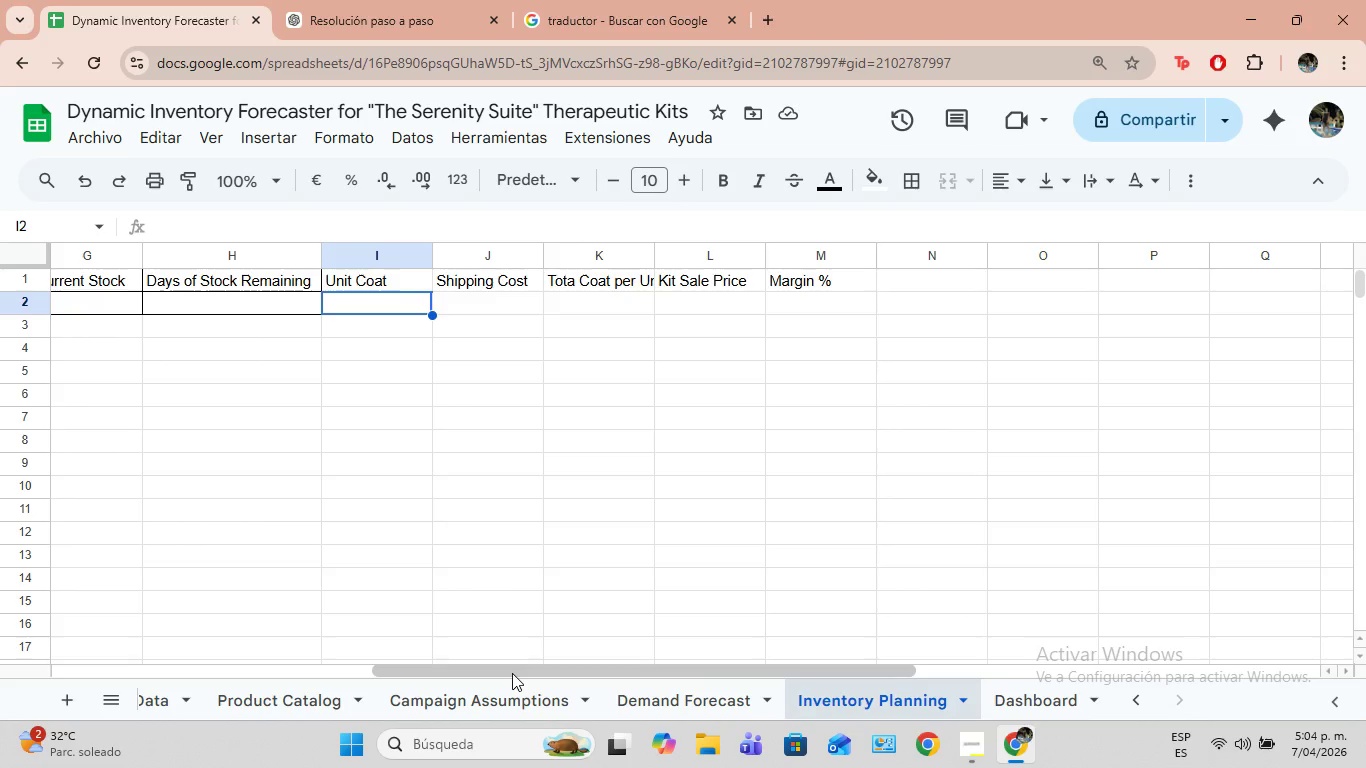 
type()i2=j2)
 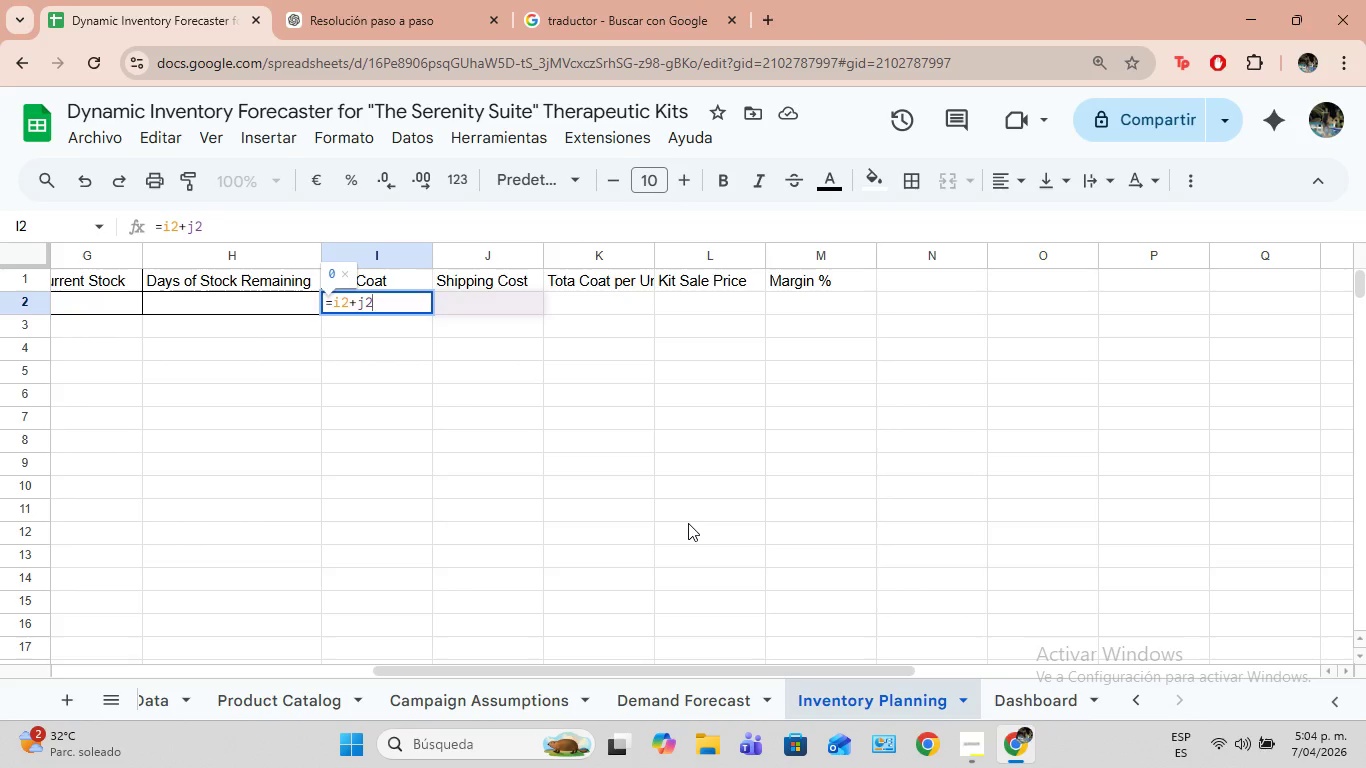 
key(Enter)
 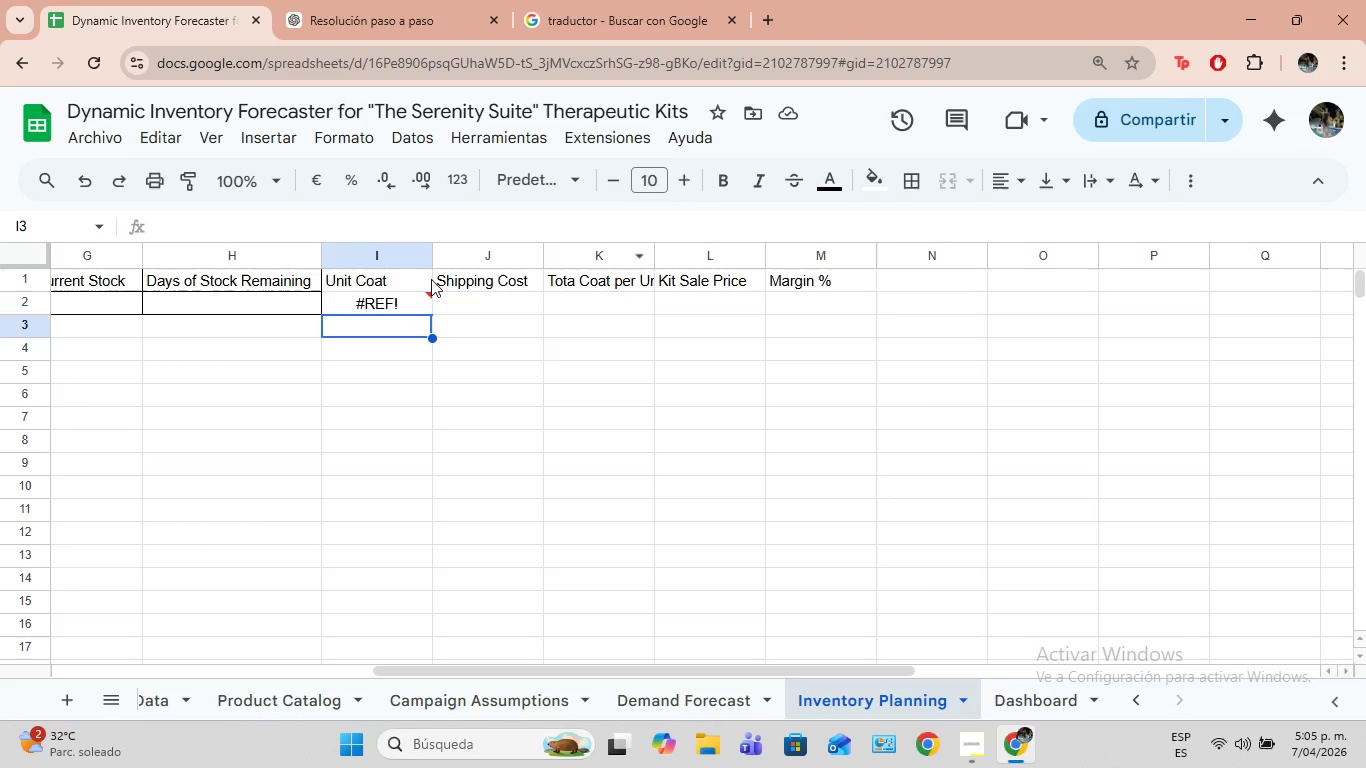 
wait(12.64)
 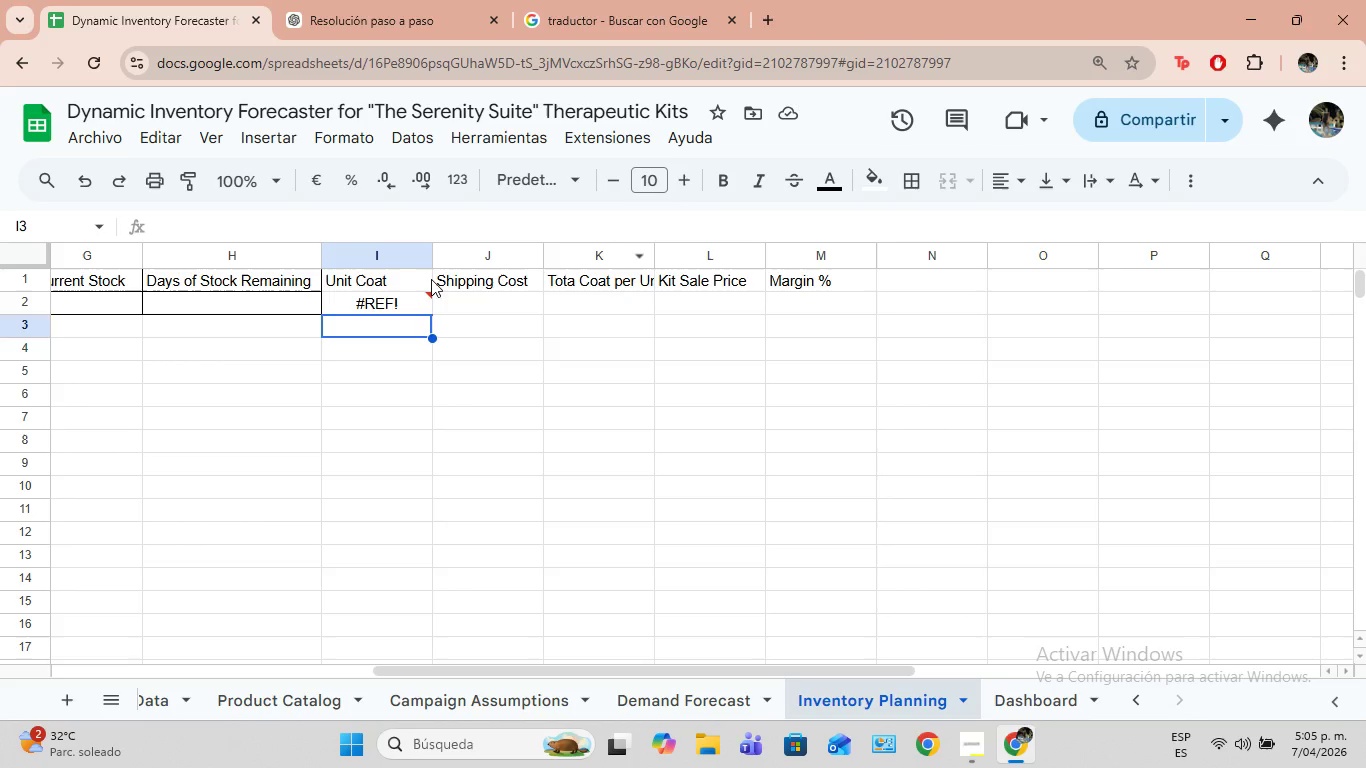 
double_click([357, 307])
 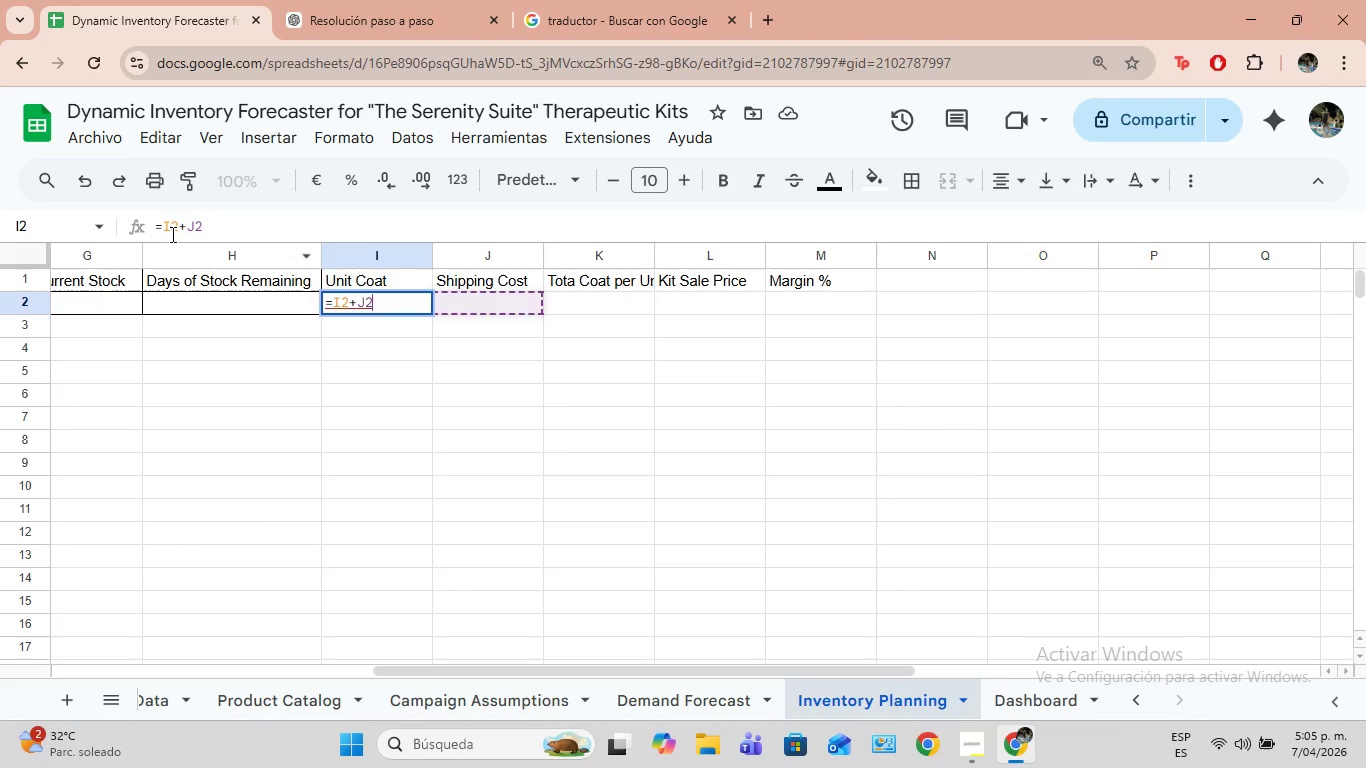 
left_click([158, 228])
 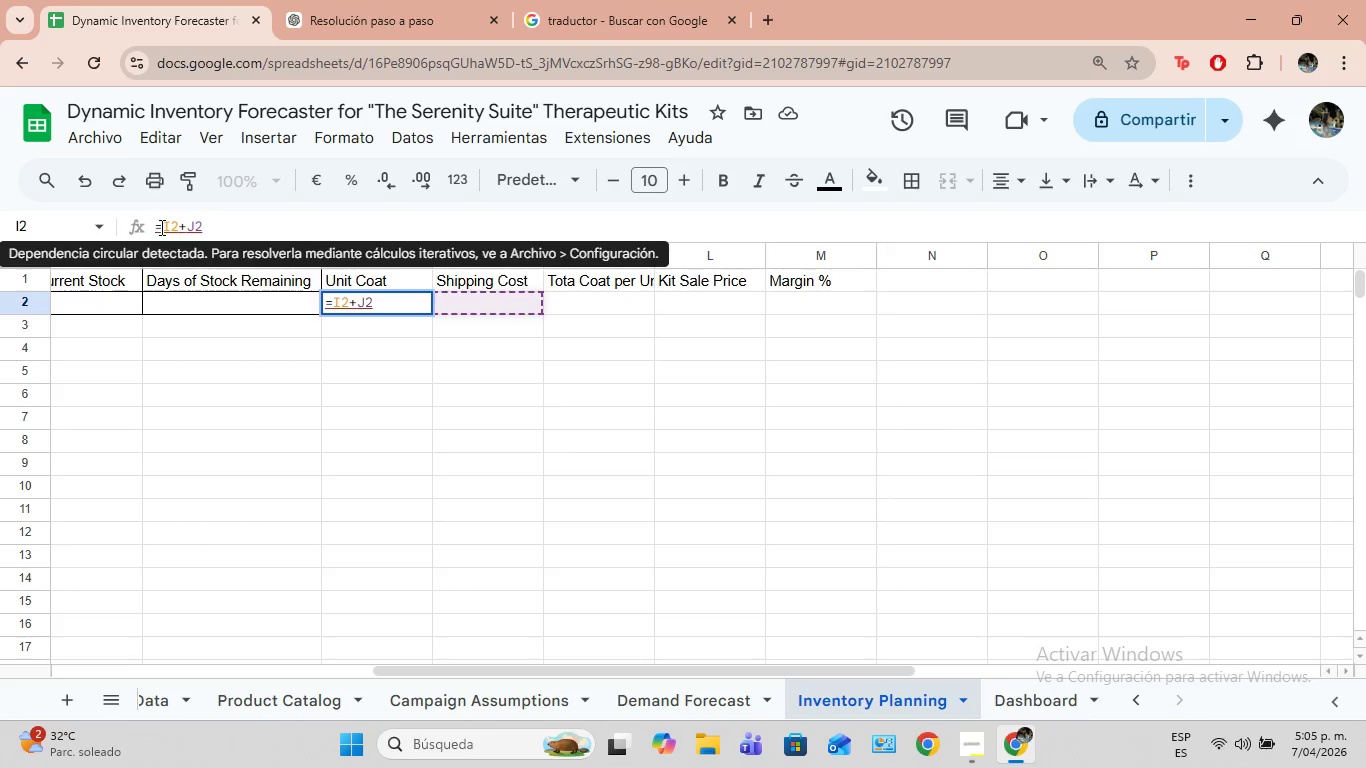 
left_click([161, 227])
 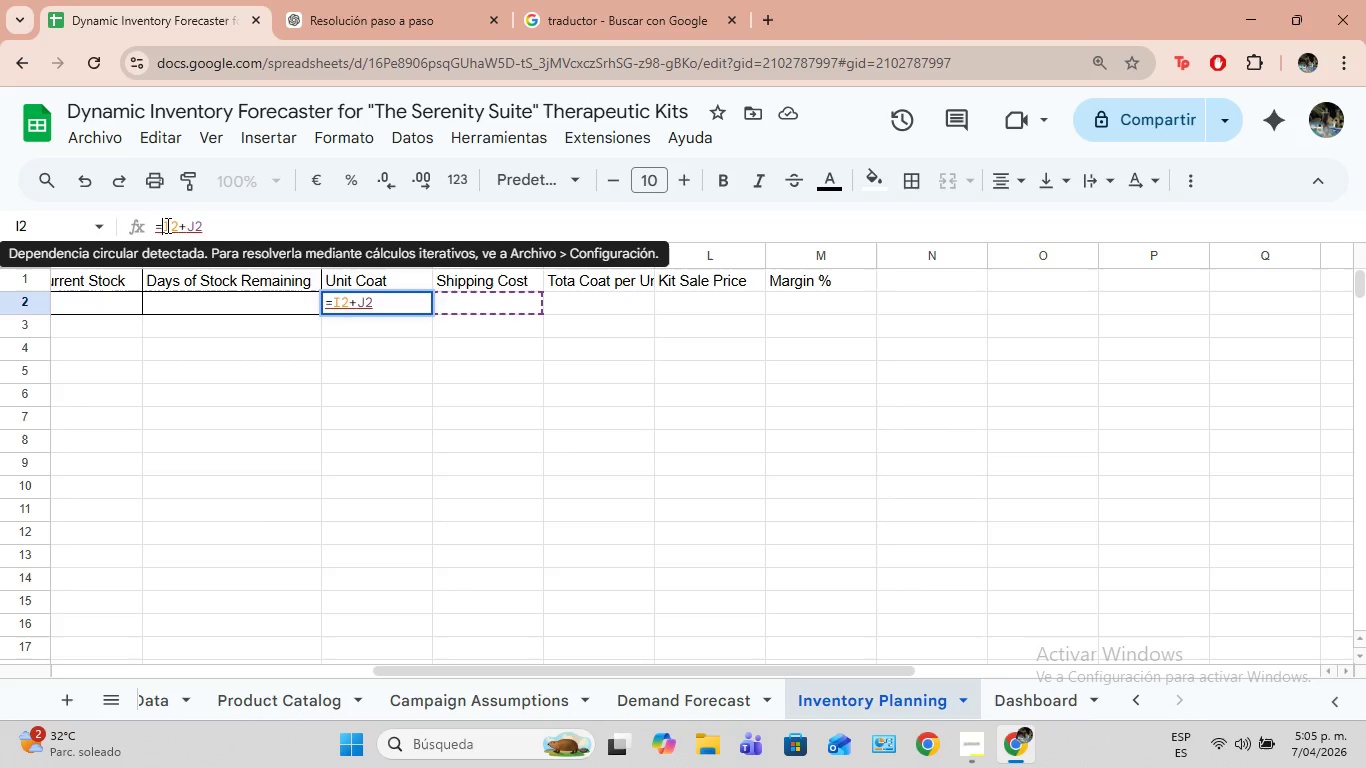 
type(si.error)
 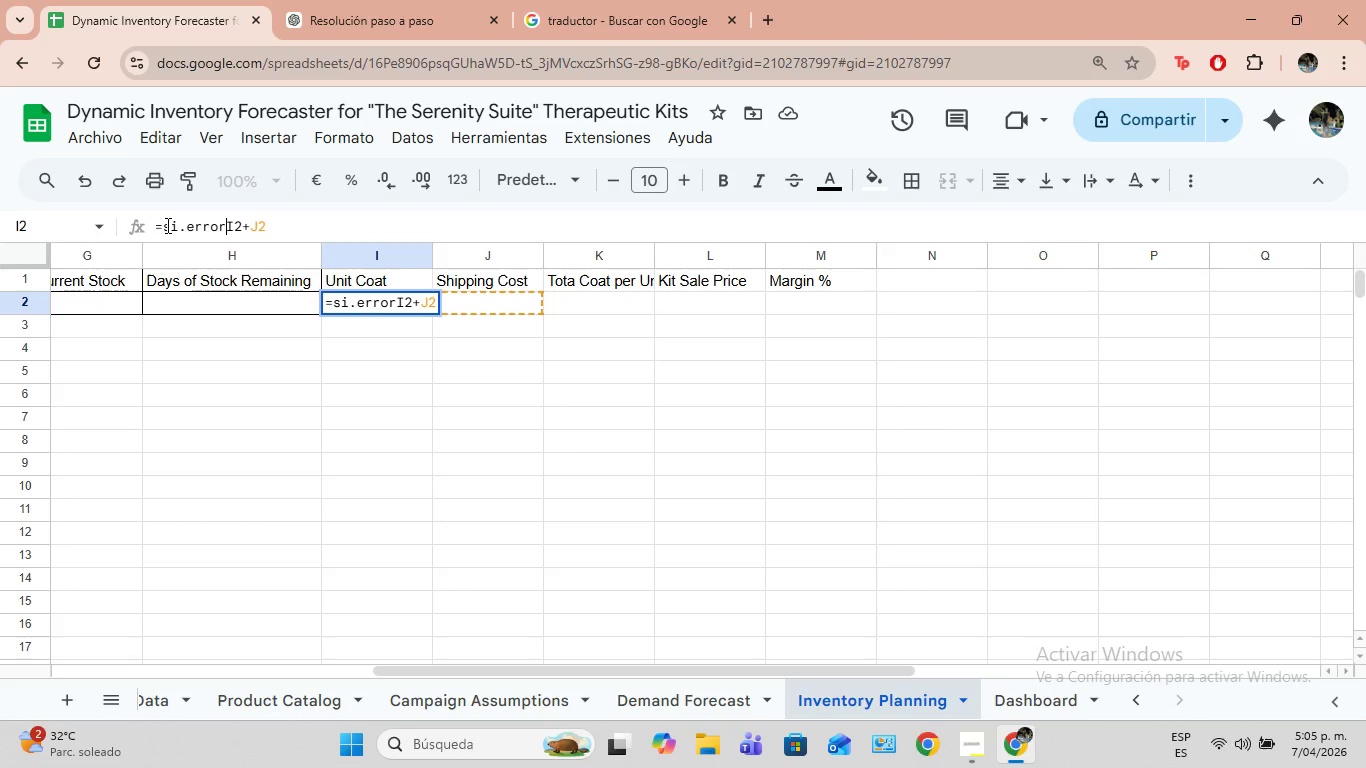 
key(Shift+ShiftLeft)
 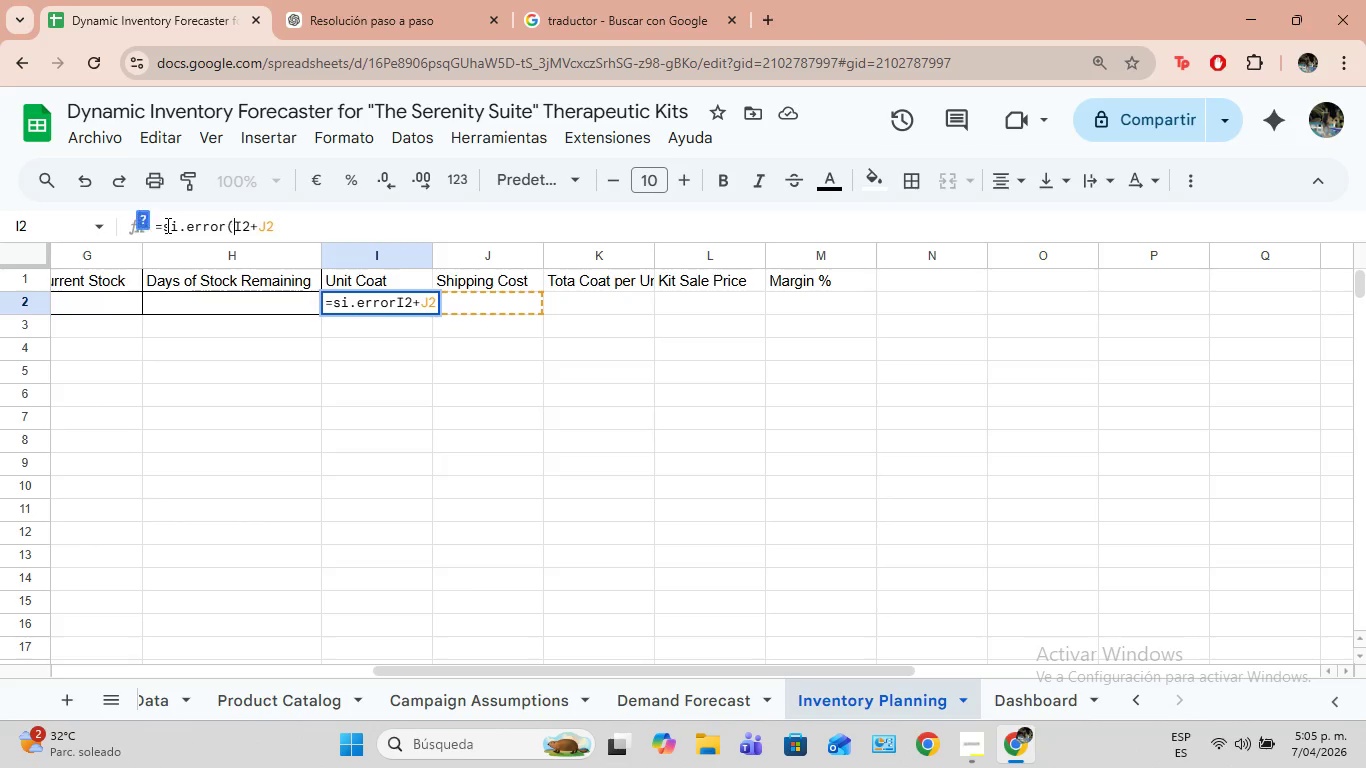 
key(Shift+8)
 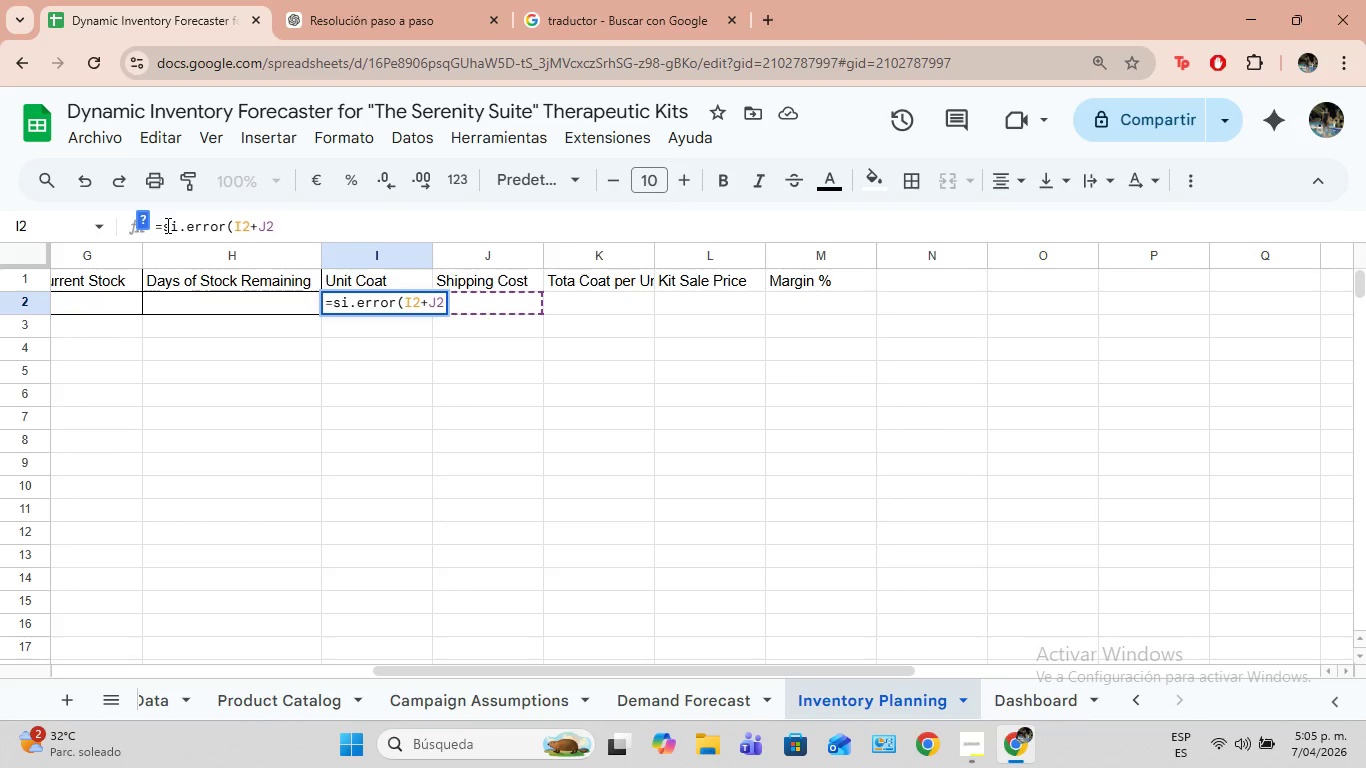 
key(ArrowRight)
 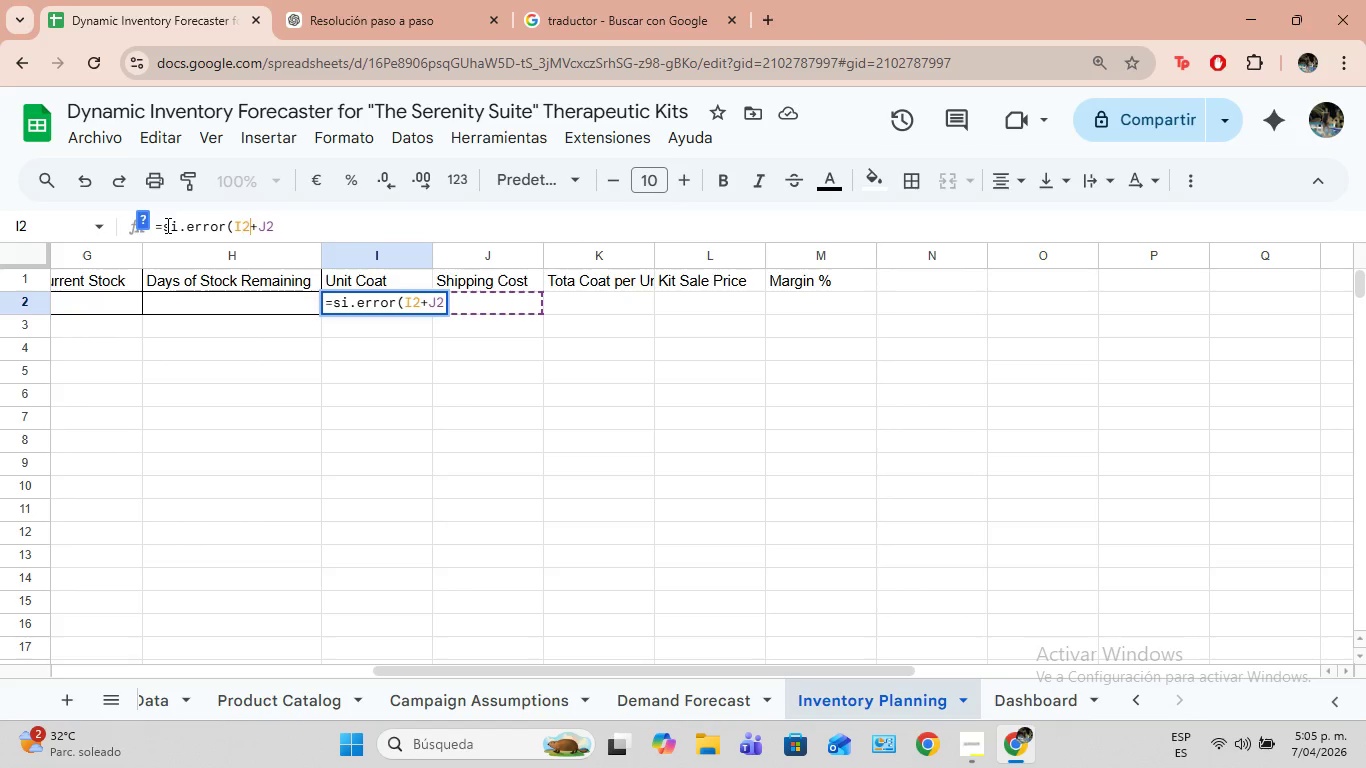 
key(ArrowRight)
 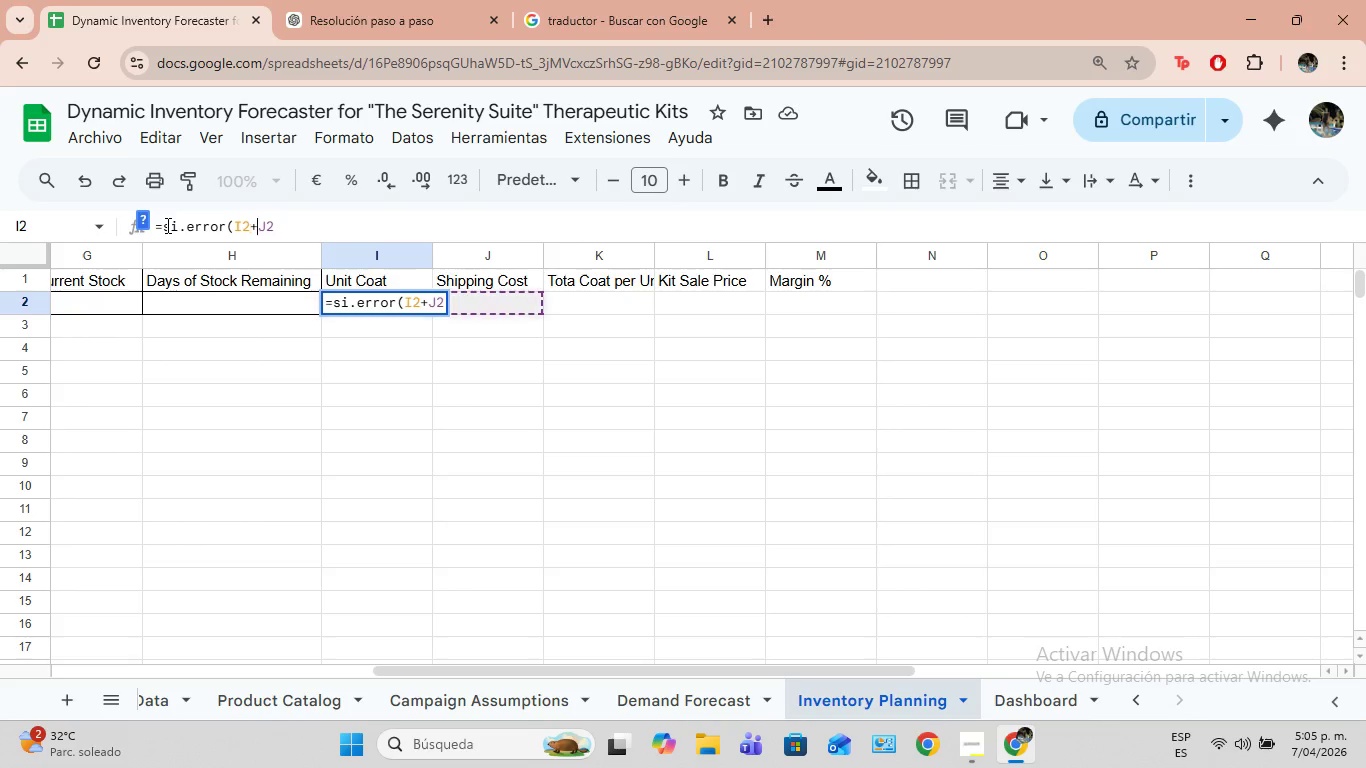 
key(ArrowRight)
 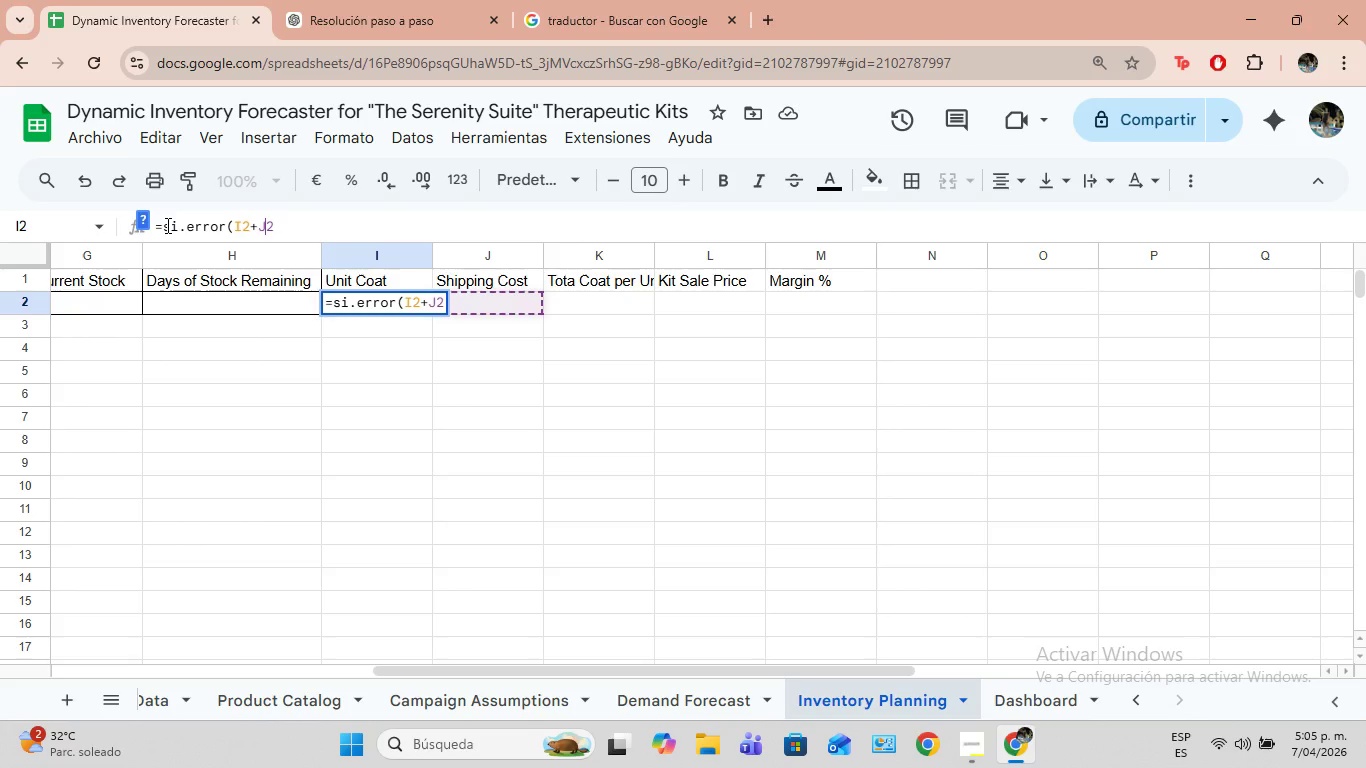 
key(ArrowRight)
 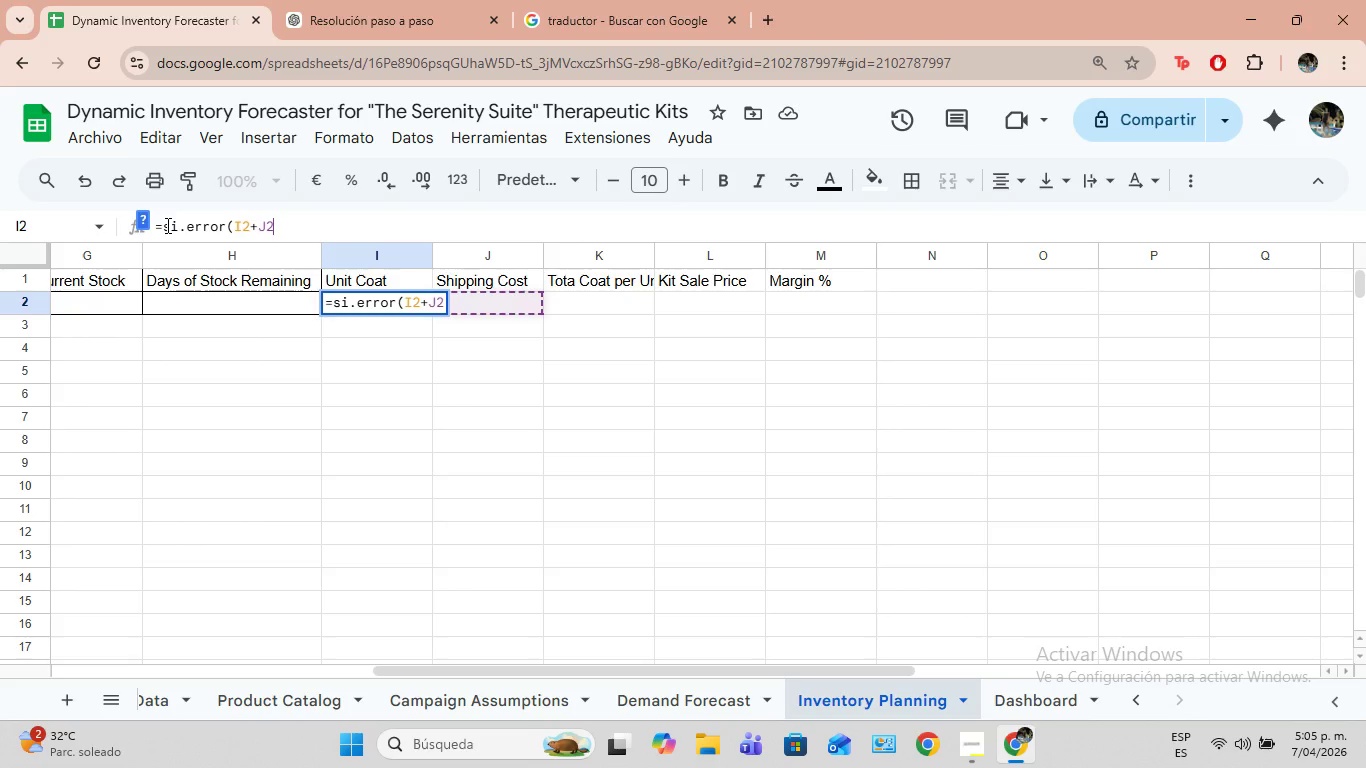 
key(ArrowRight)
 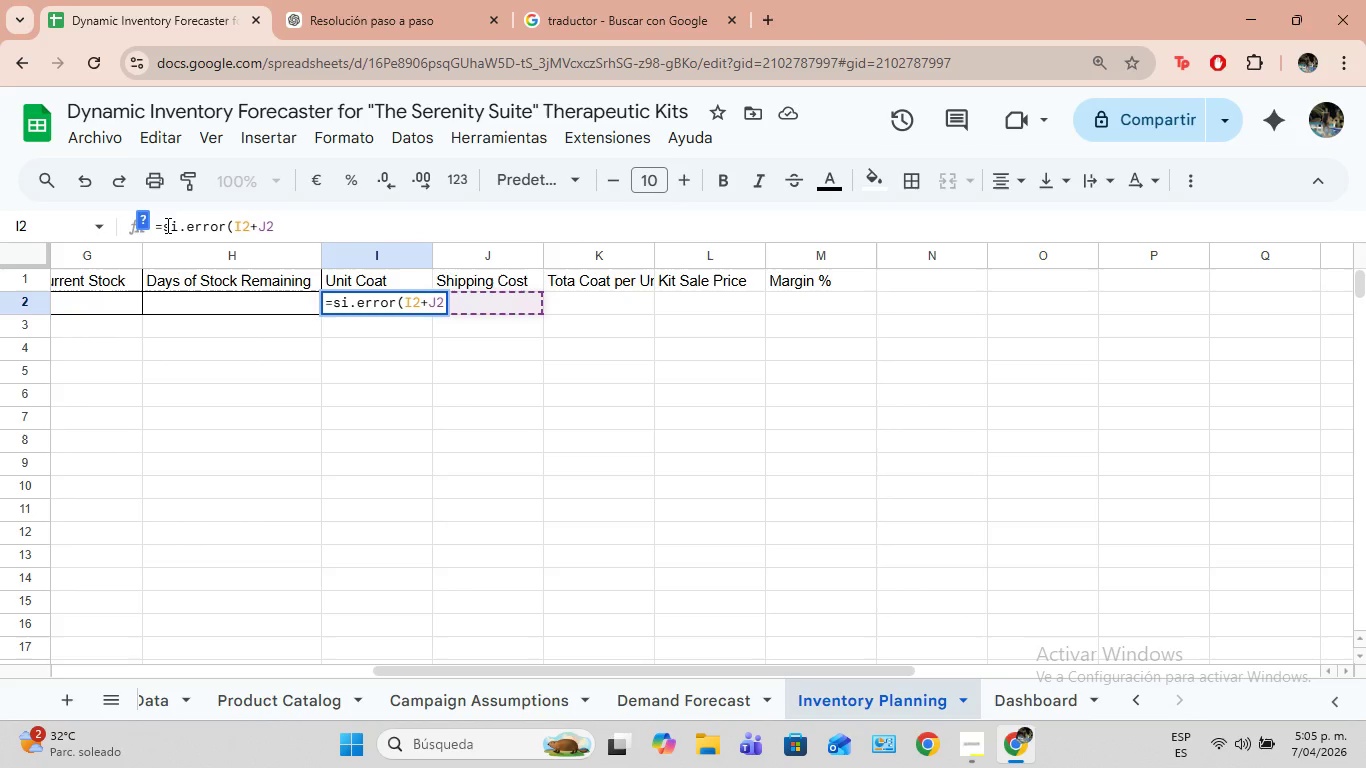 
key(Shift+9)
 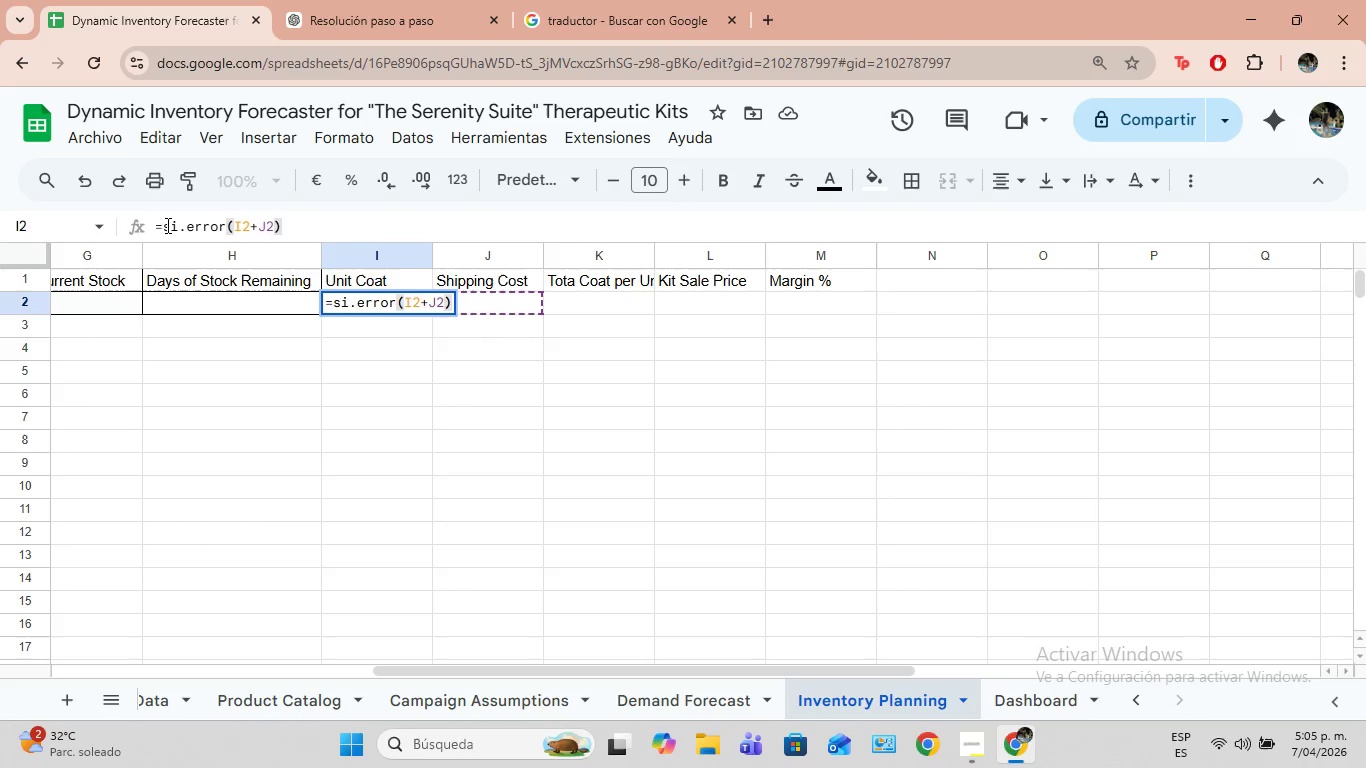 
key(Enter)
 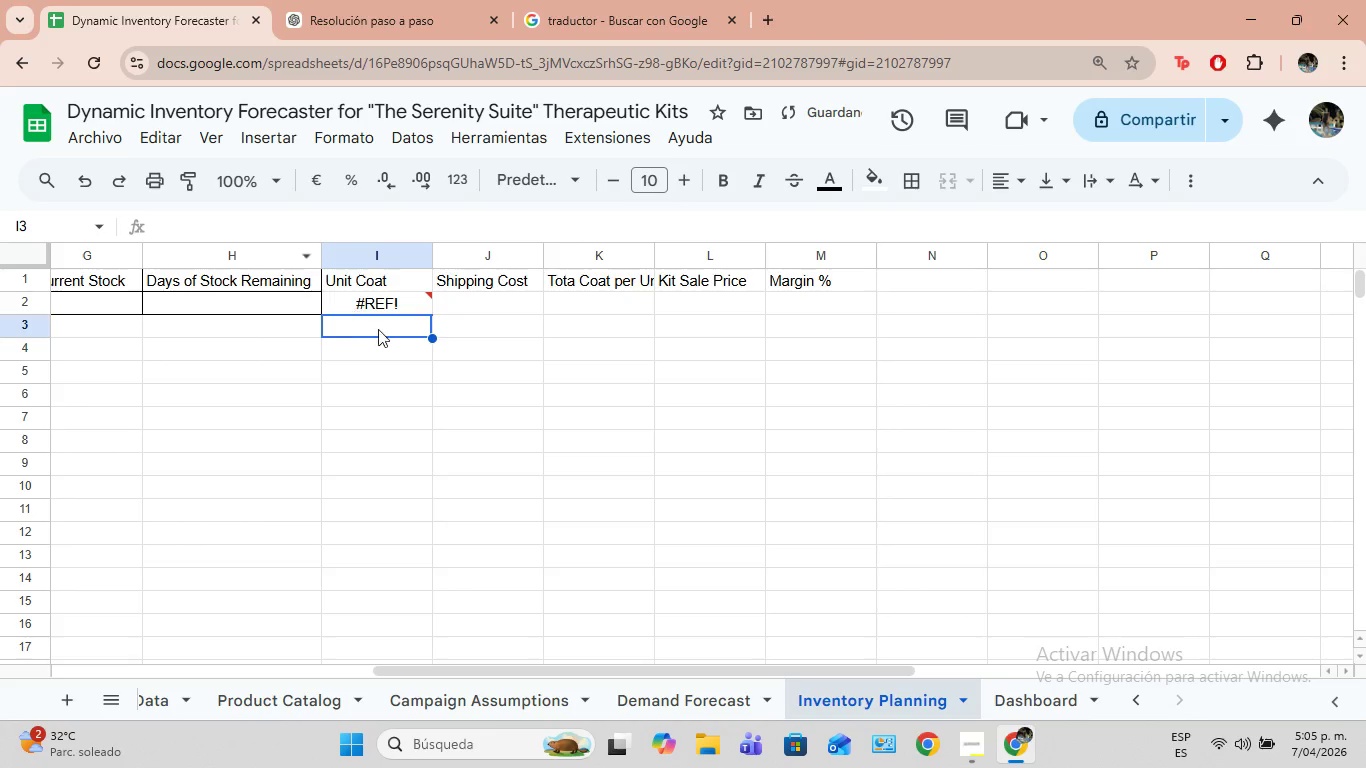 
double_click([383, 307])
 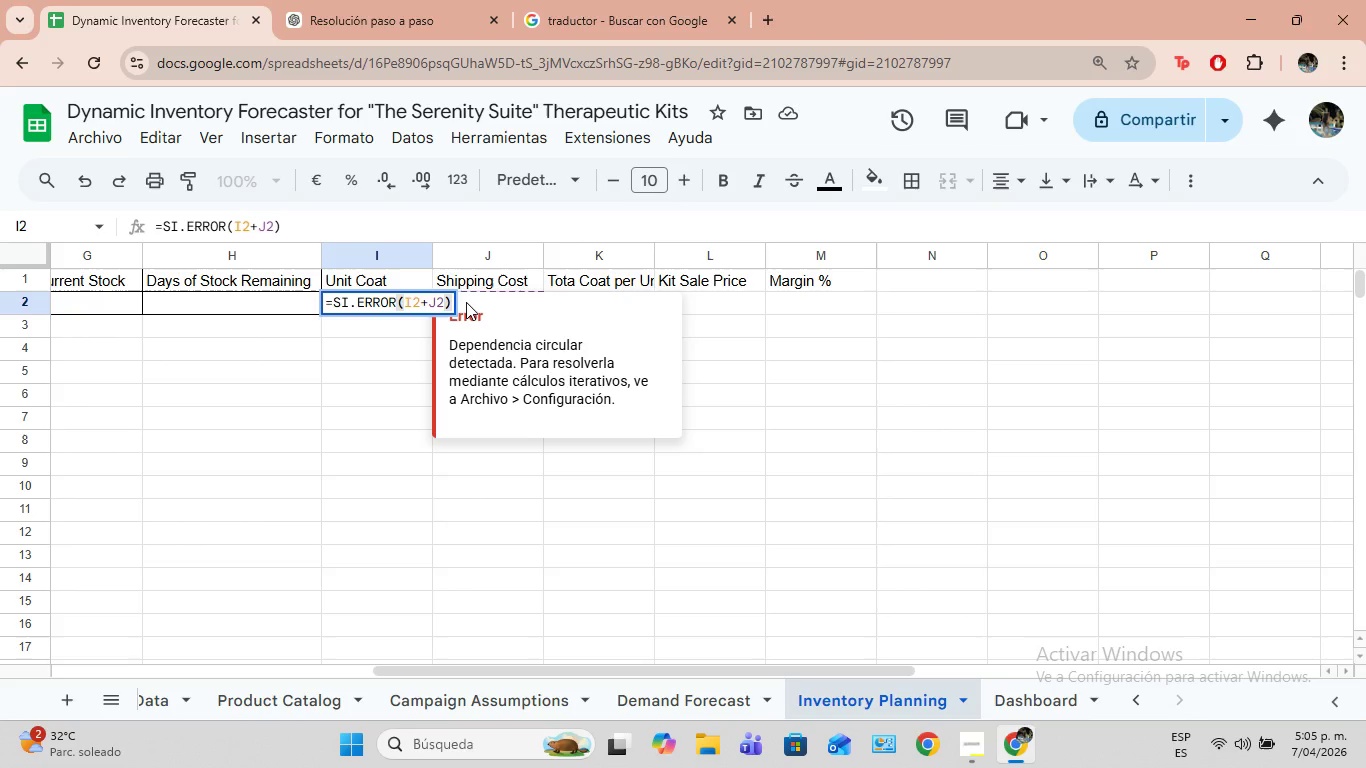 
wait(10.83)
 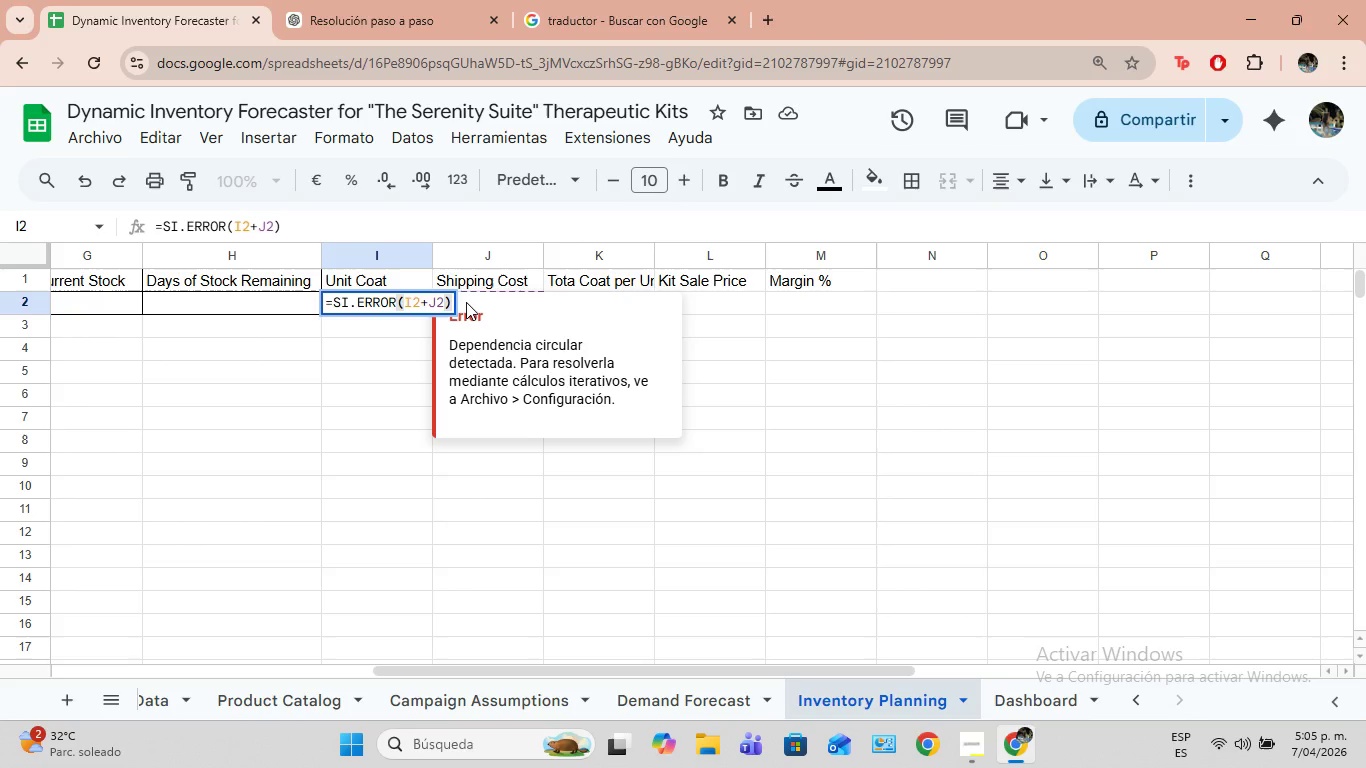 
left_click([299, 224])
 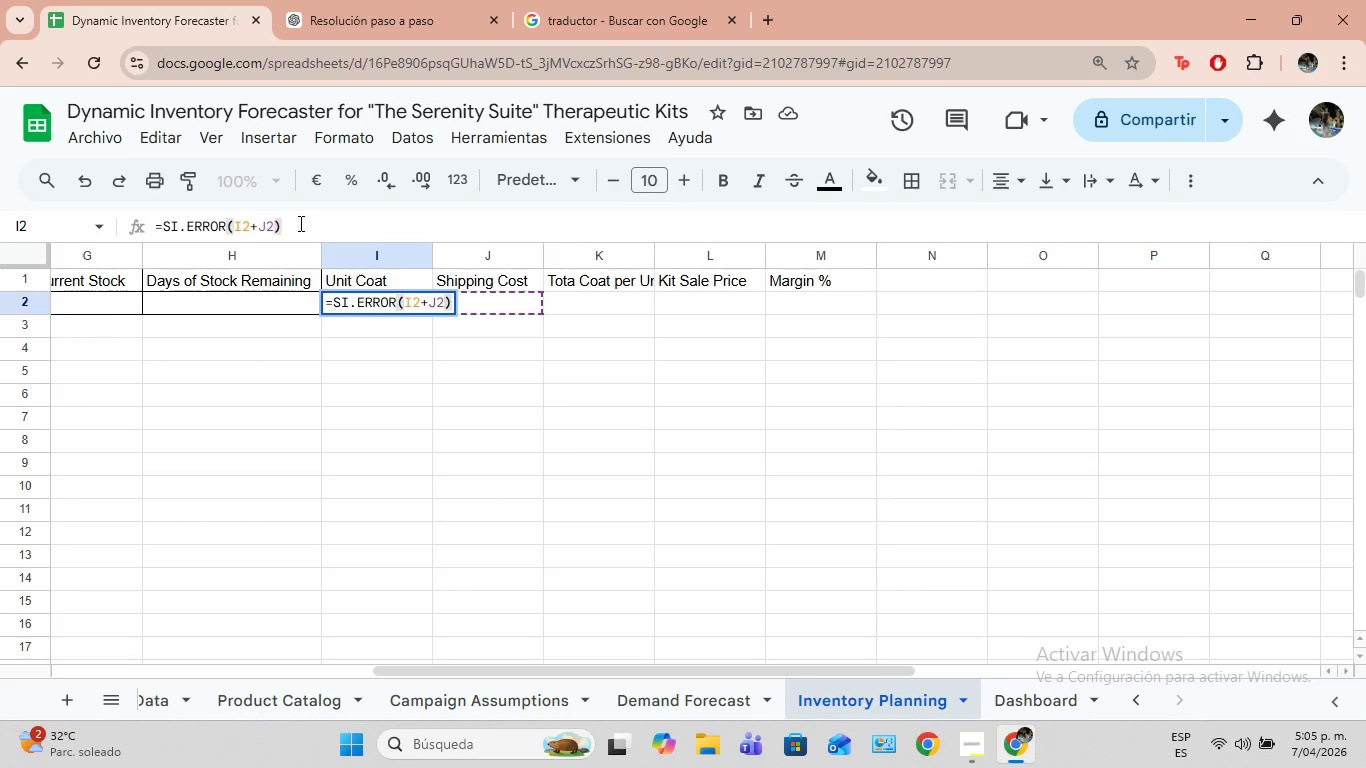 
key(Enter)
 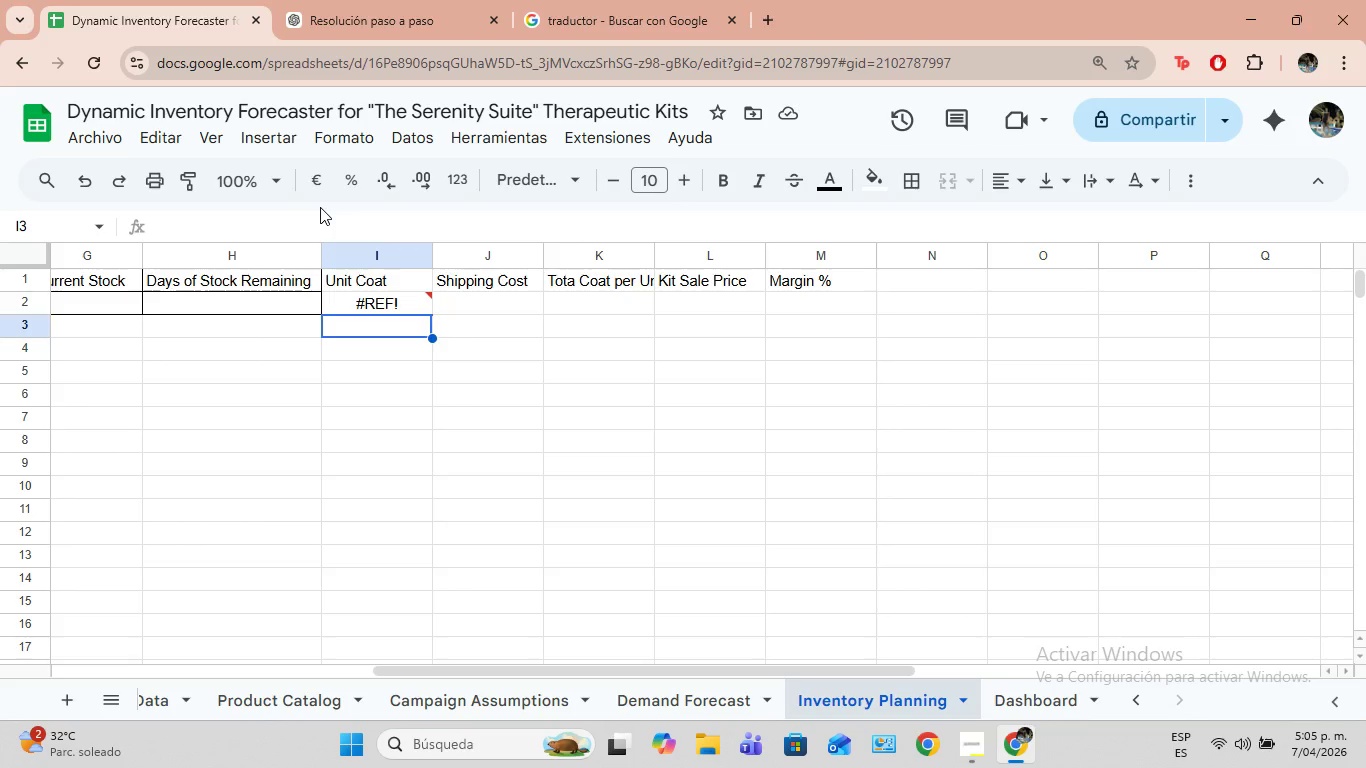 
wait(7.69)
 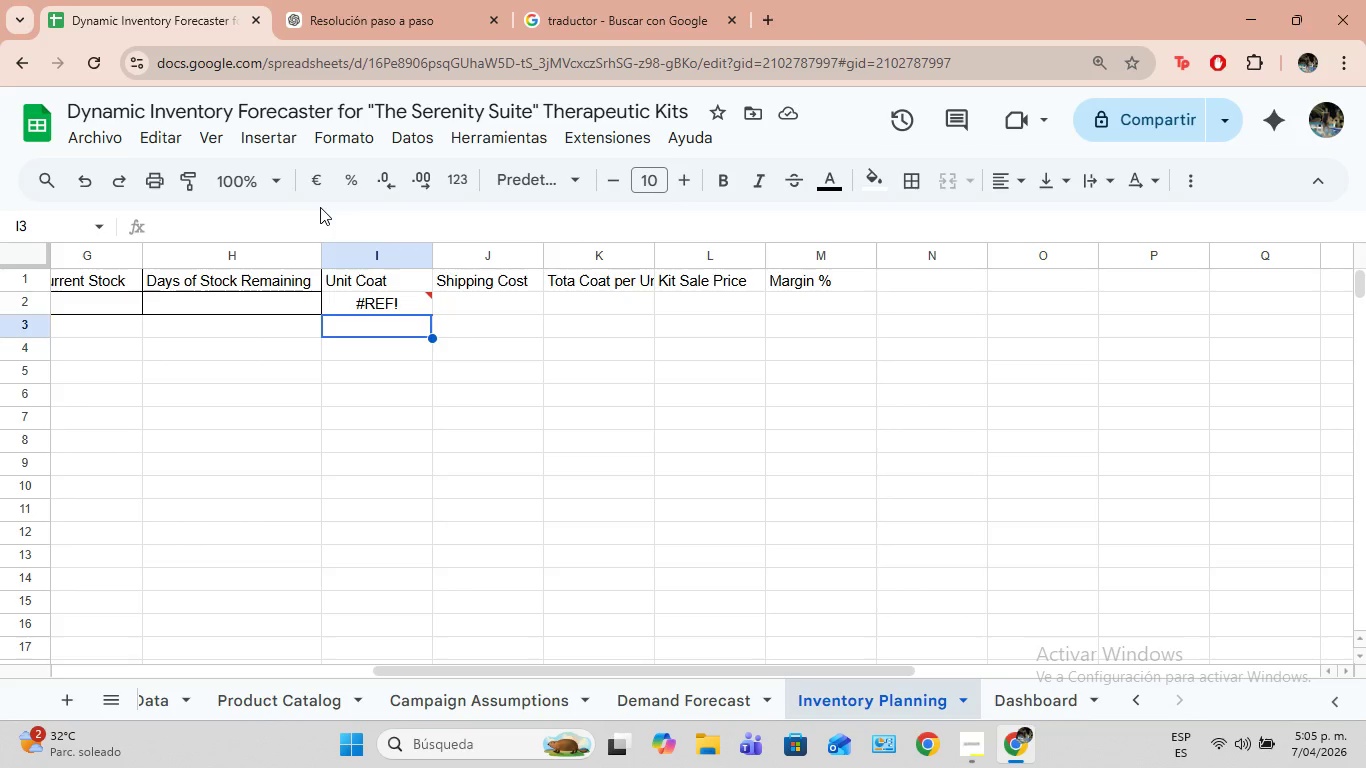 
double_click([406, 298])
 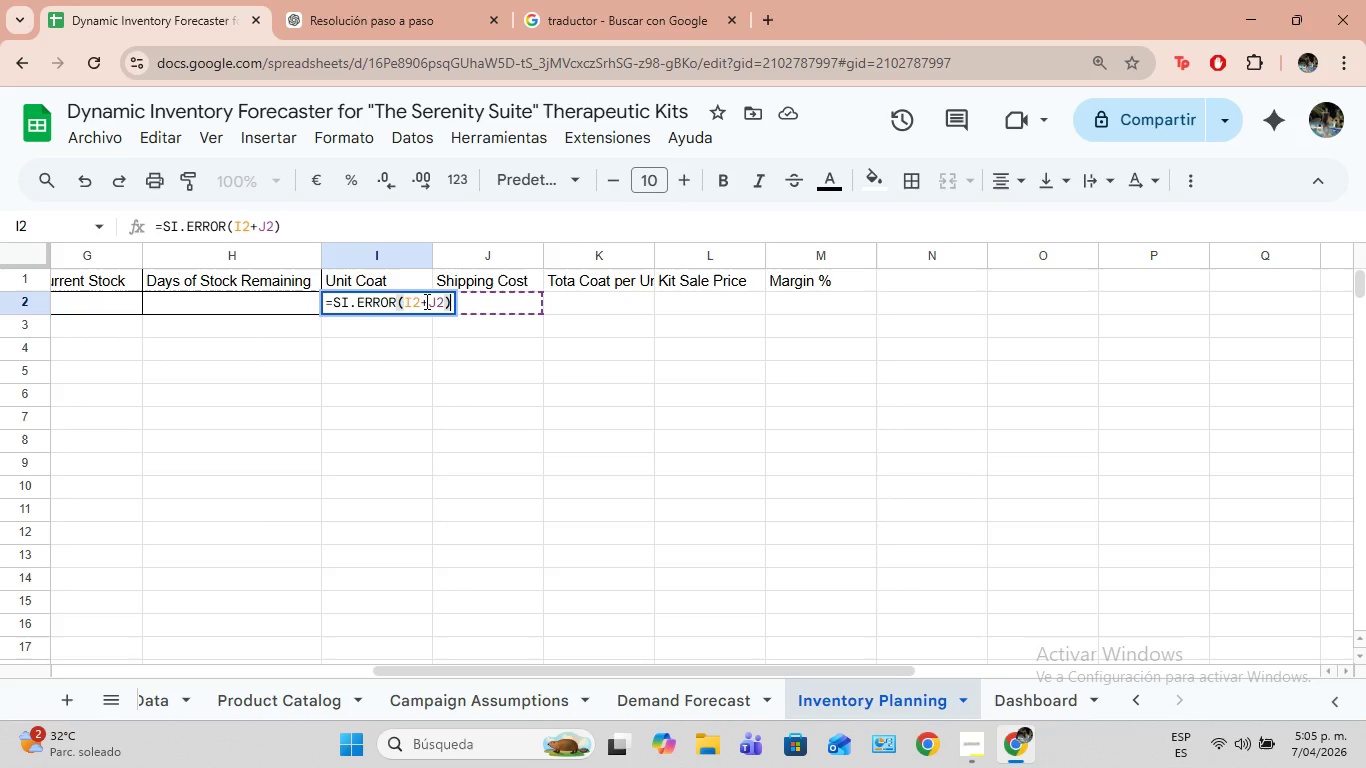 
wait(6.05)
 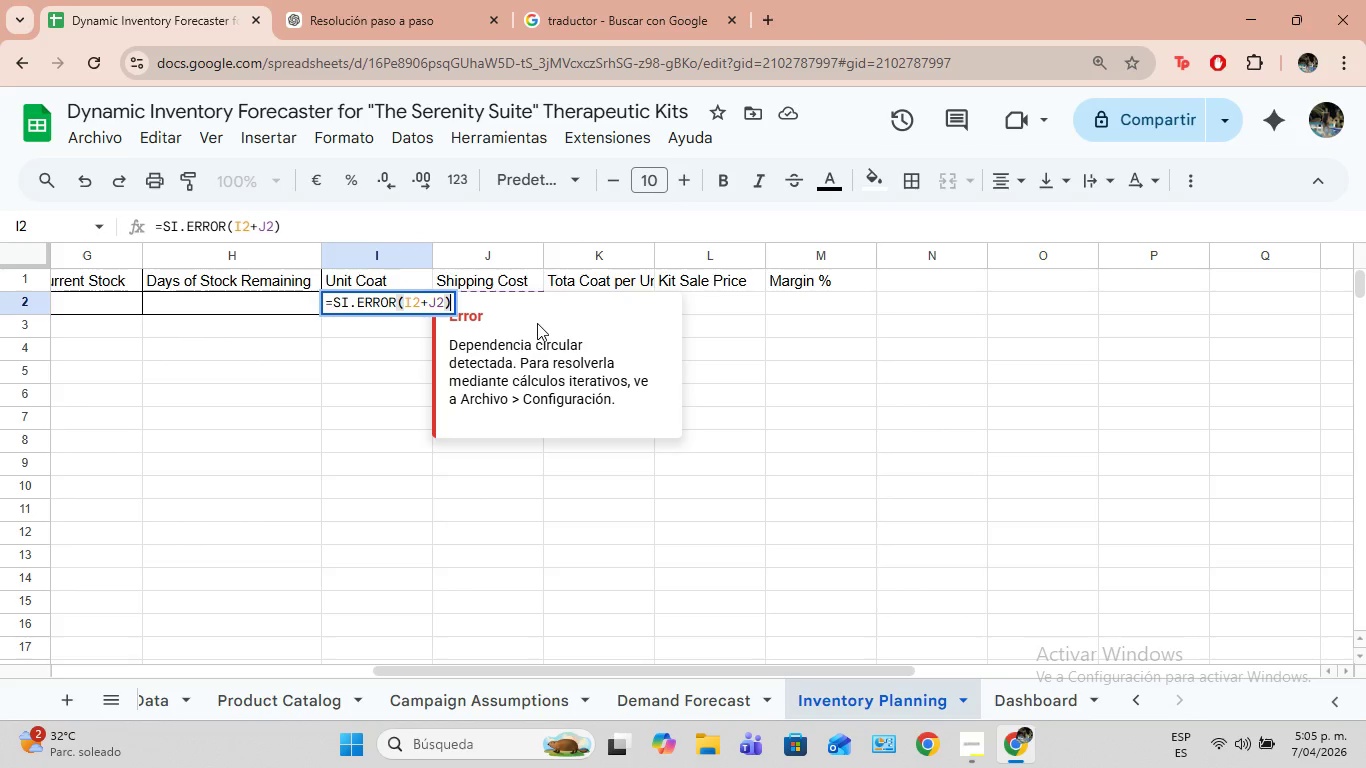 
key(Enter)
 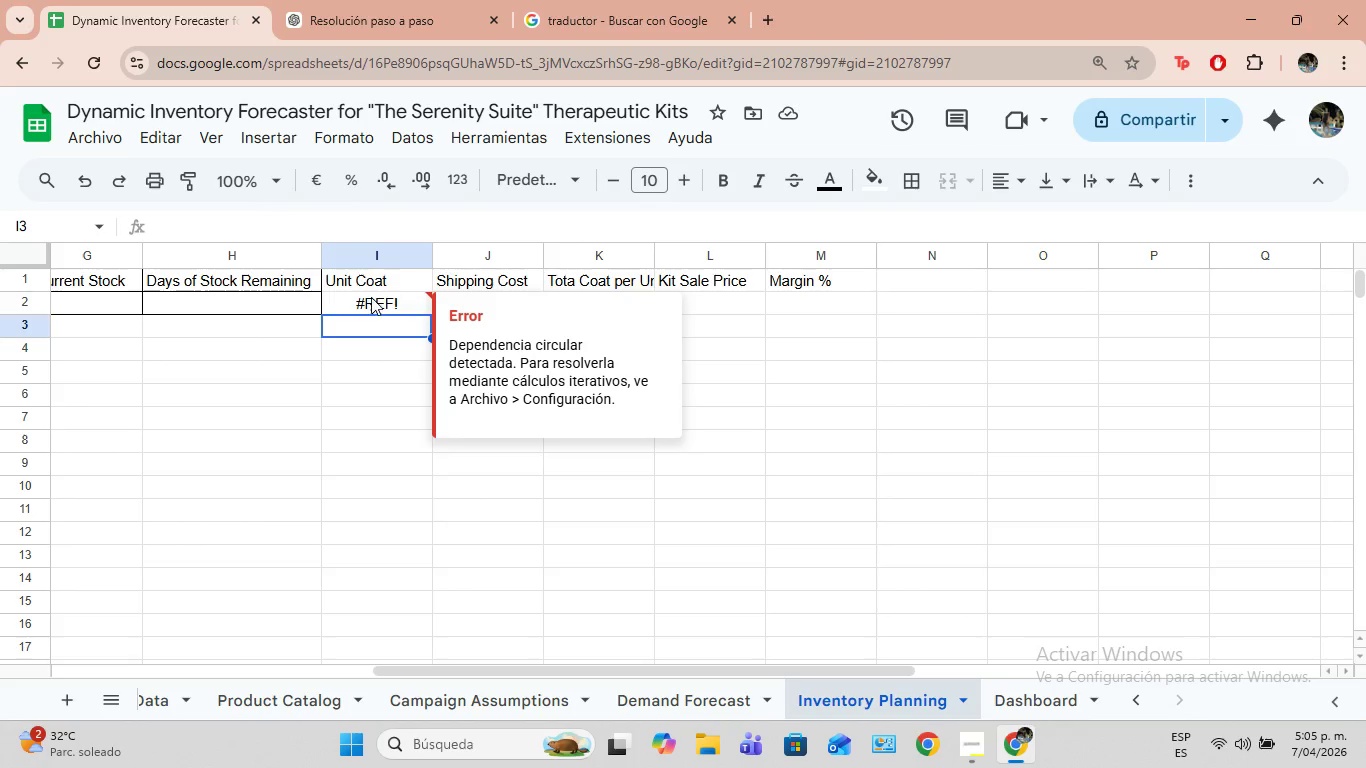 
left_click([370, 297])
 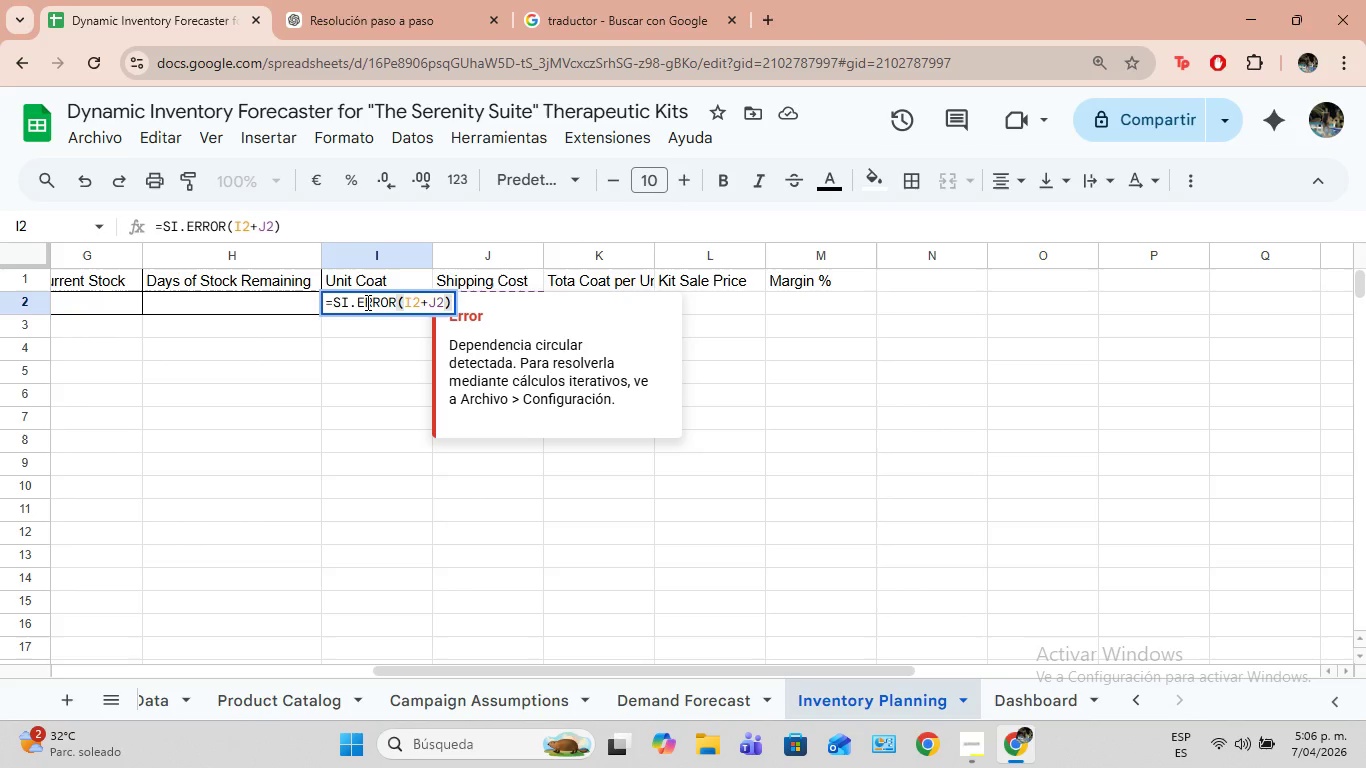 
wait(24.25)
 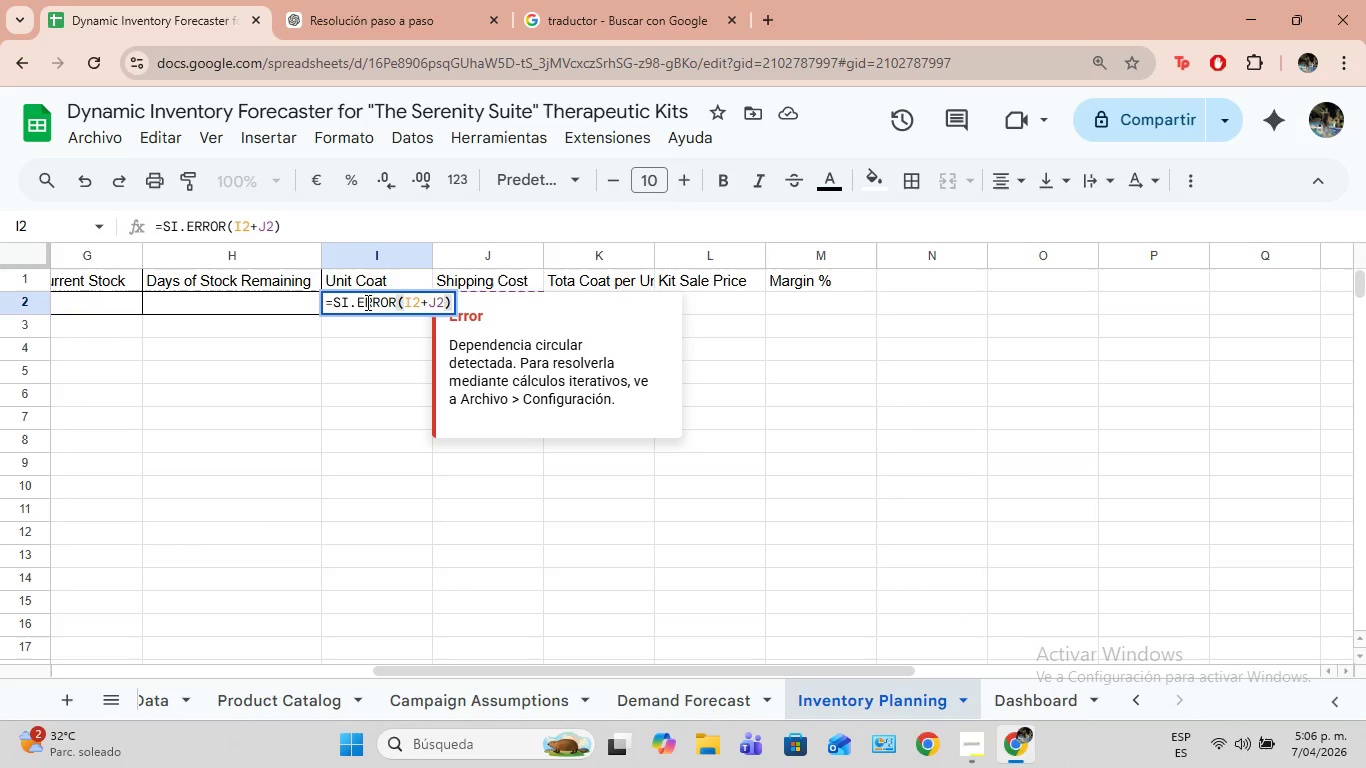 
left_click_drag(start_coordinate=[224, 221], to_coordinate=[195, 224])
 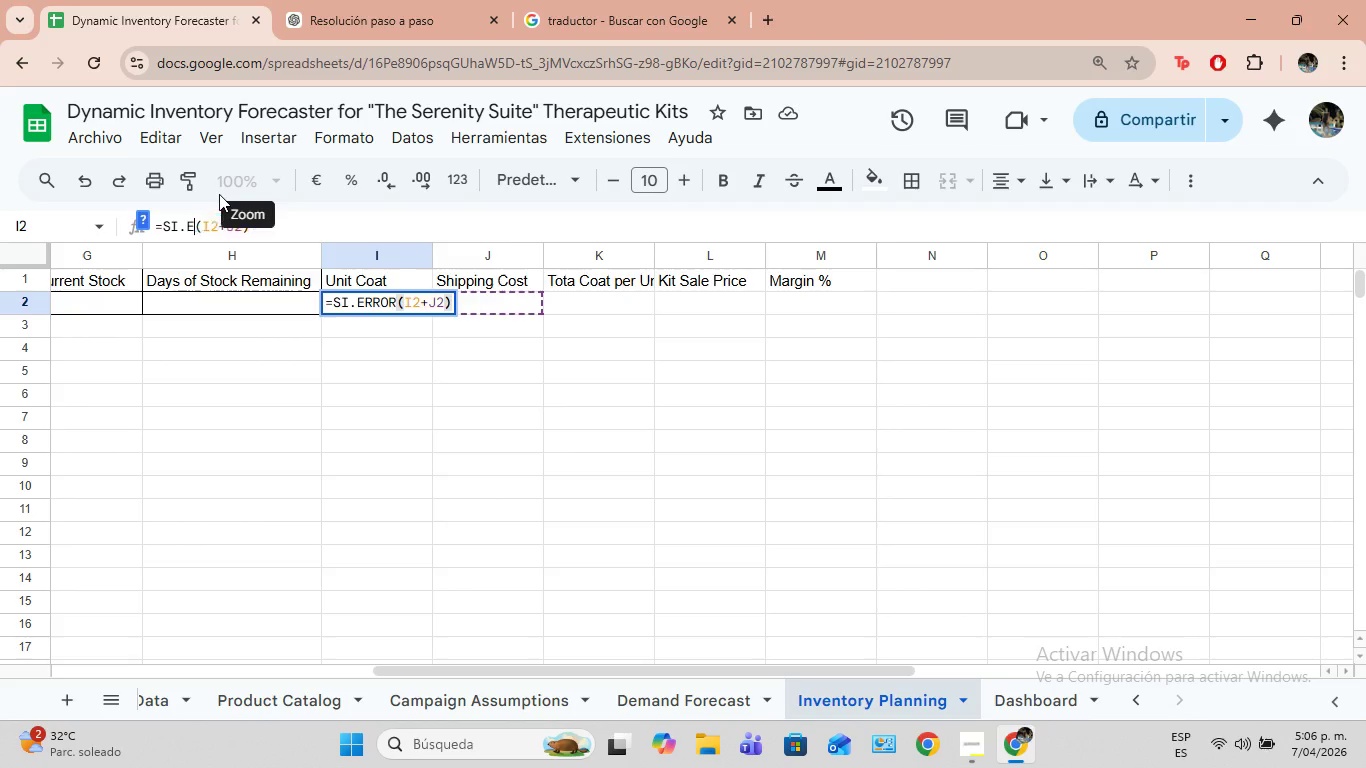 
key(Backspace)
 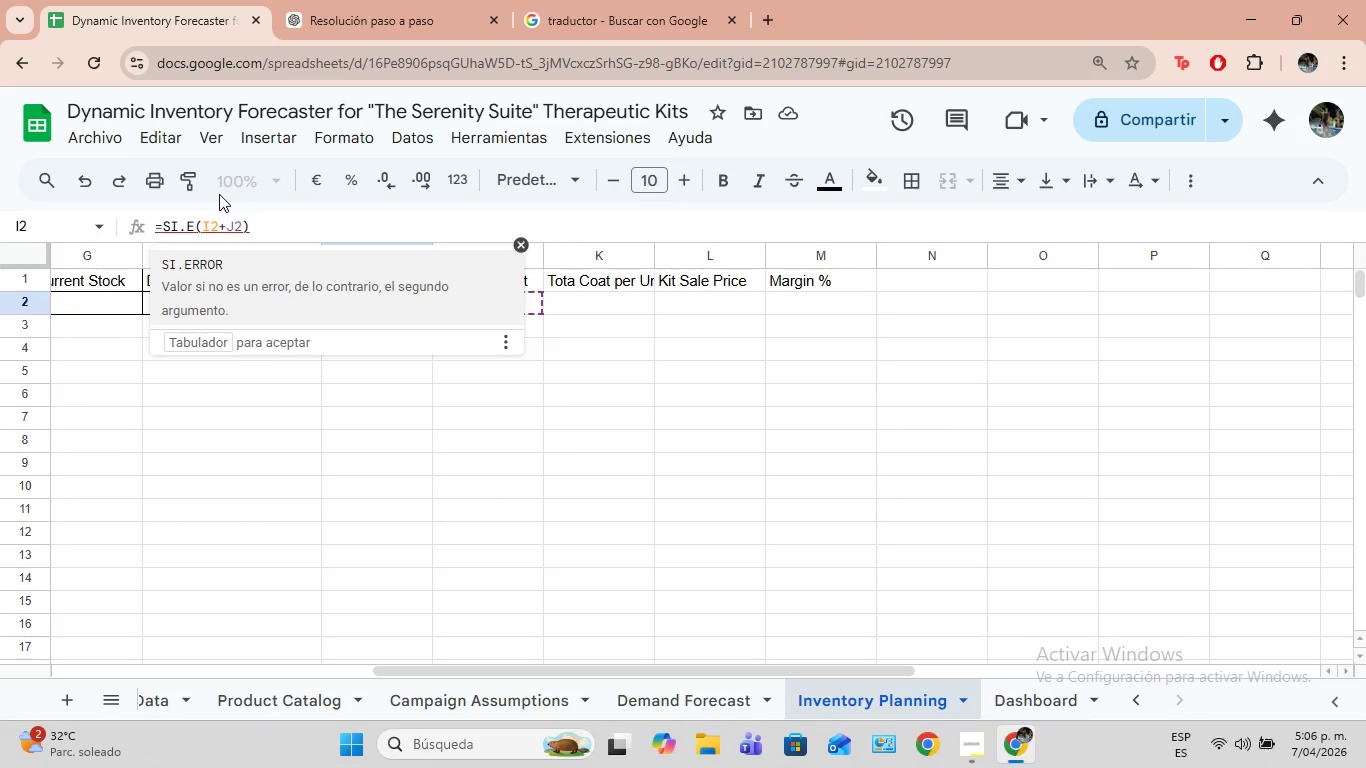 
key(Backspace)
 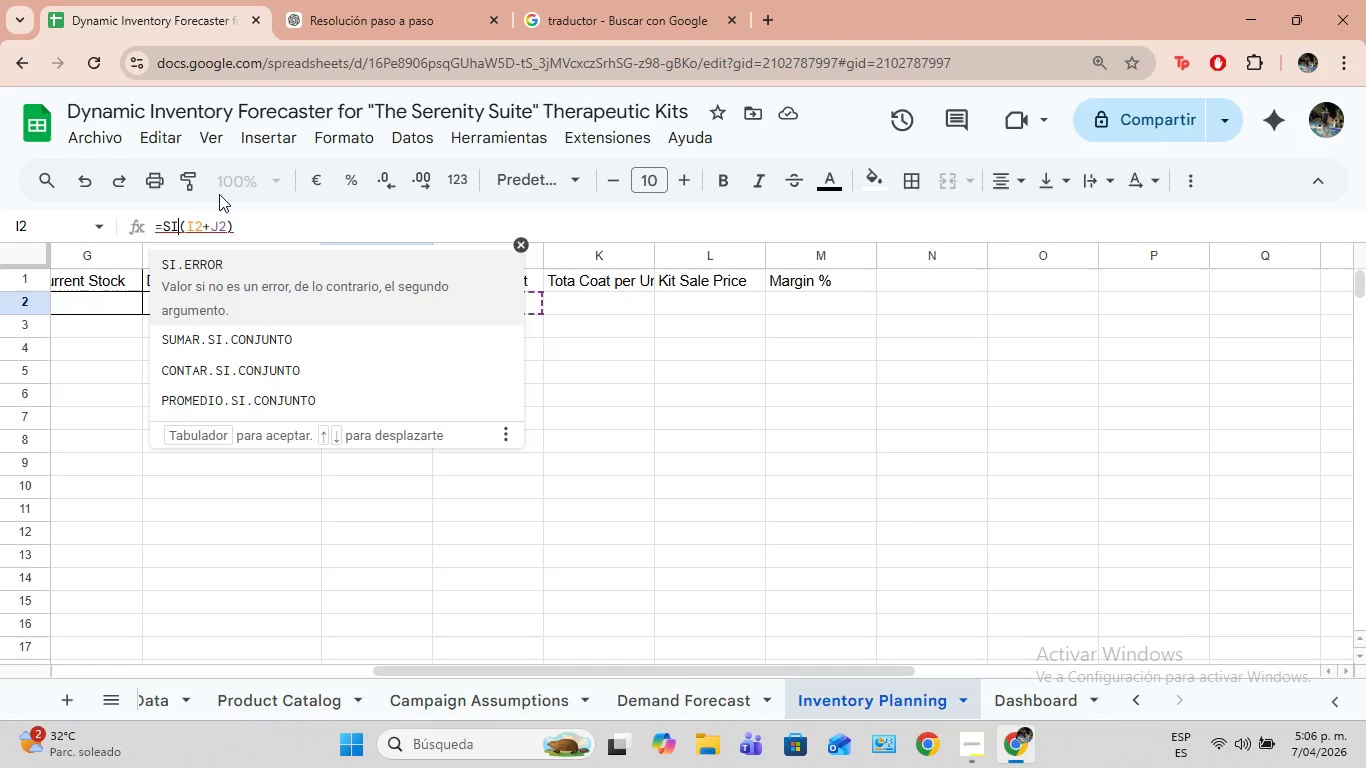 
key(Backspace)
 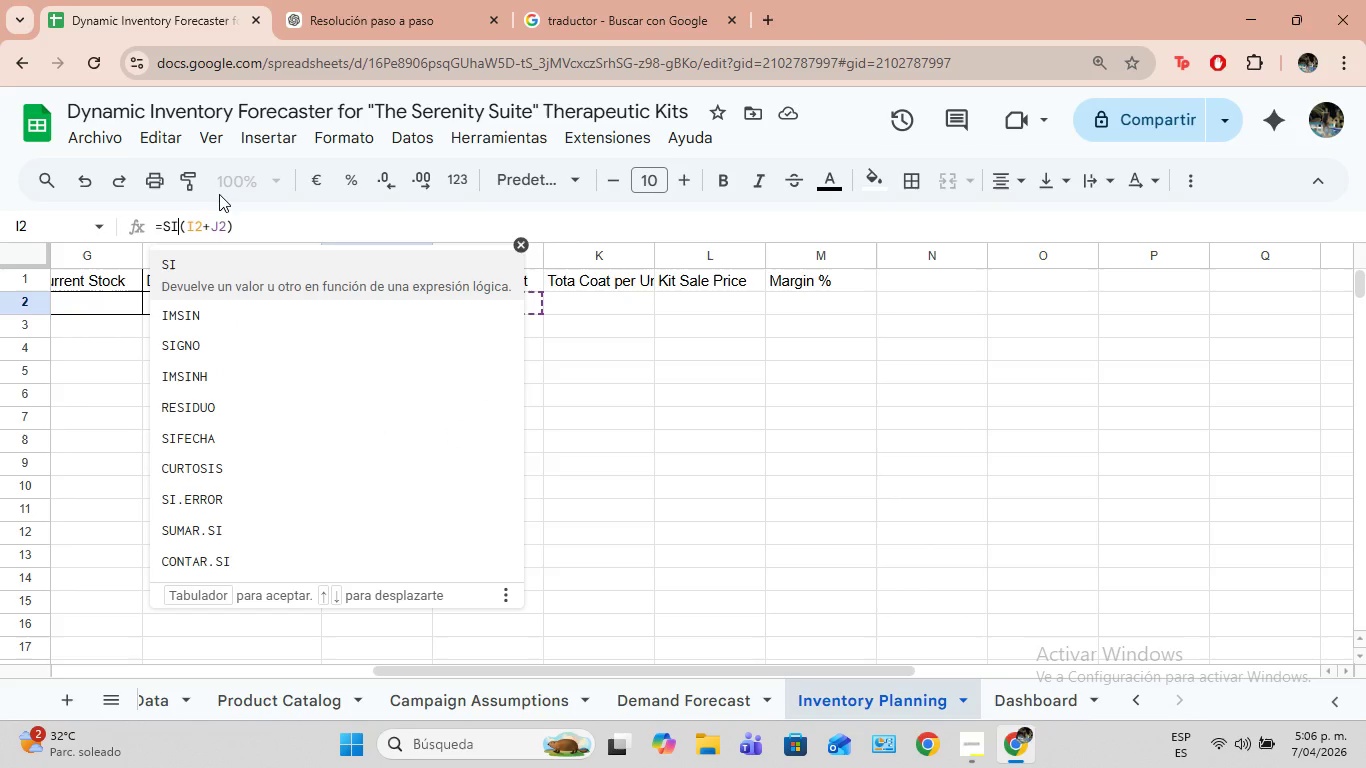 
wait(6.44)
 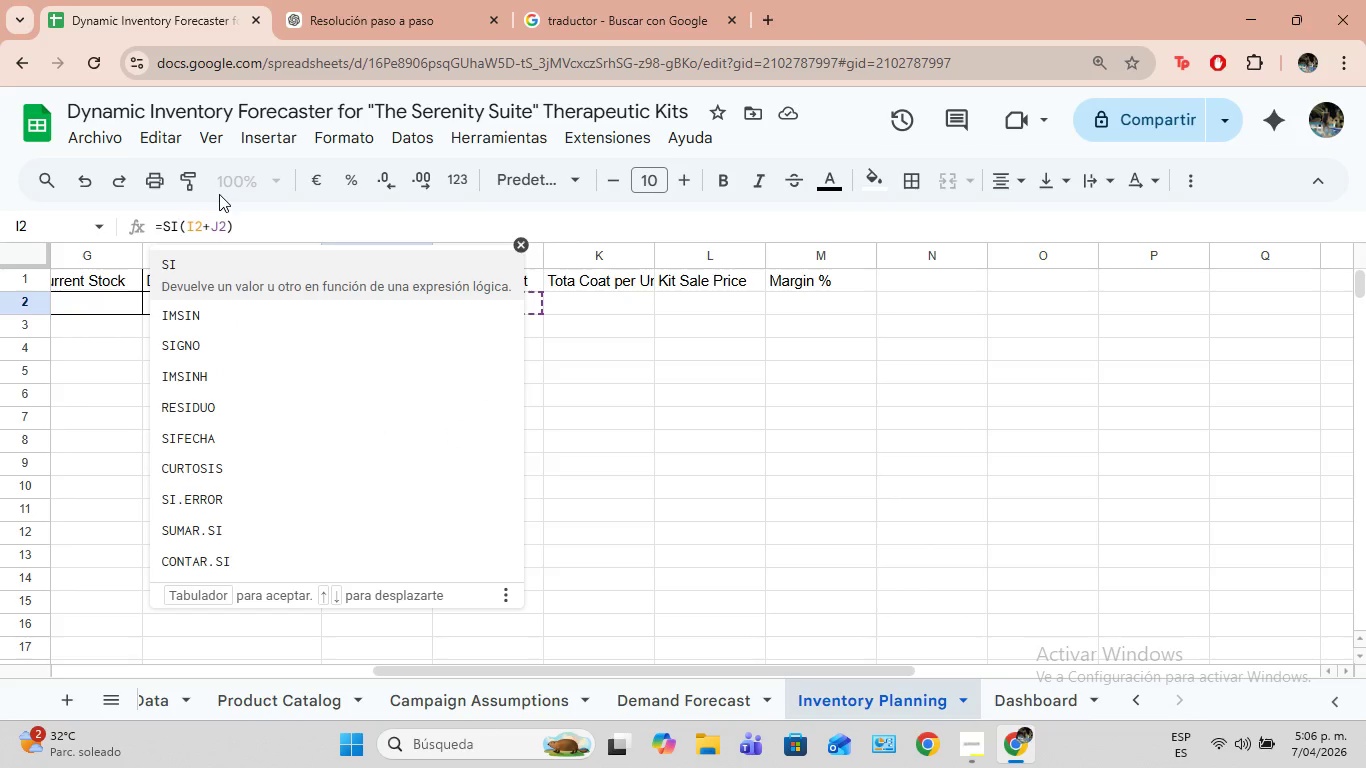 
key(Shift+8)
 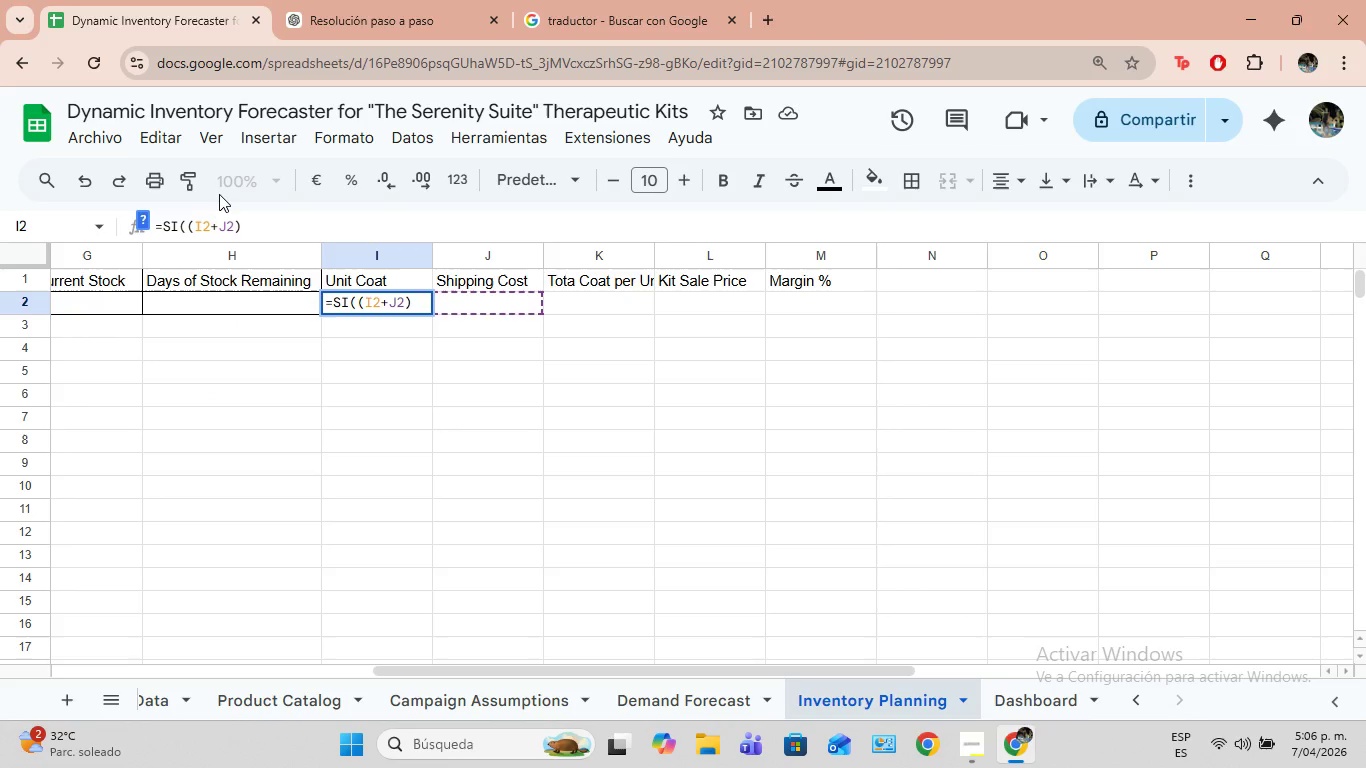 
key(0)
 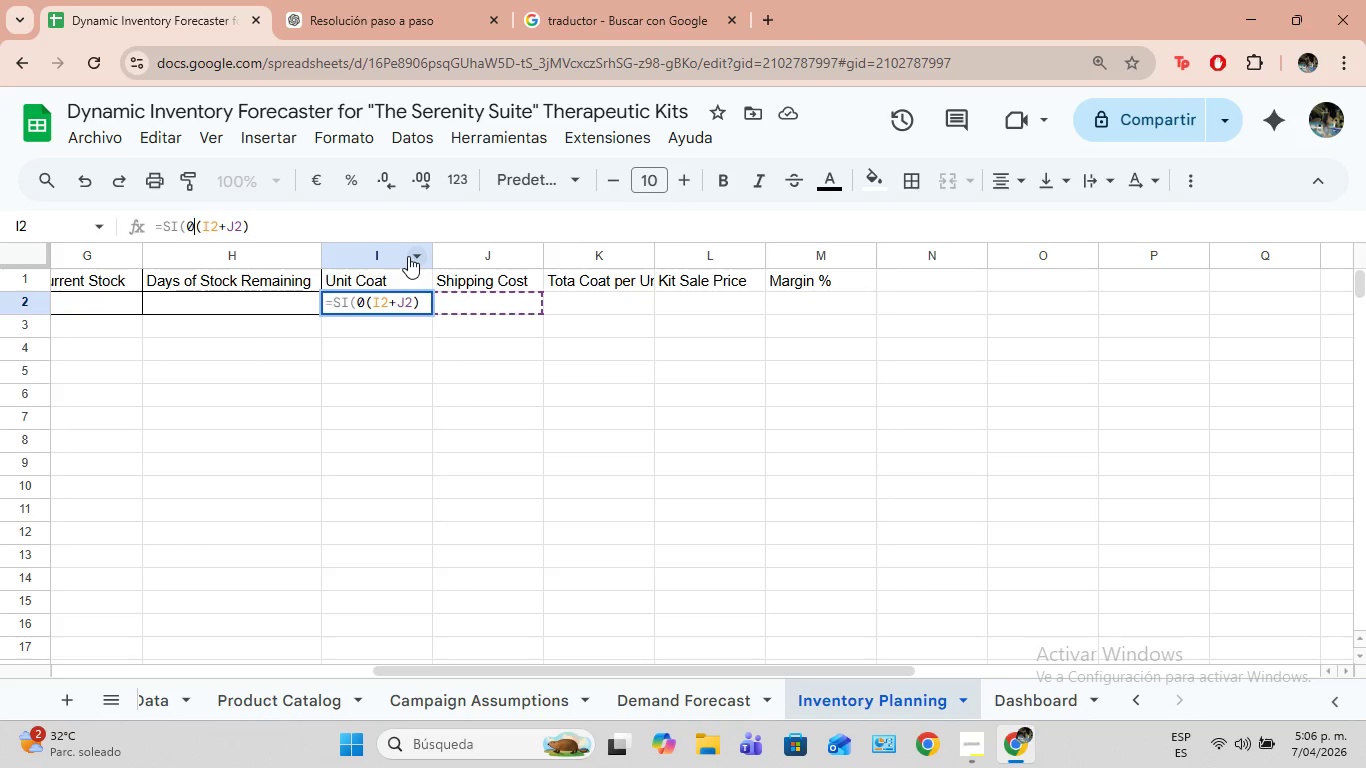 
wait(23.12)
 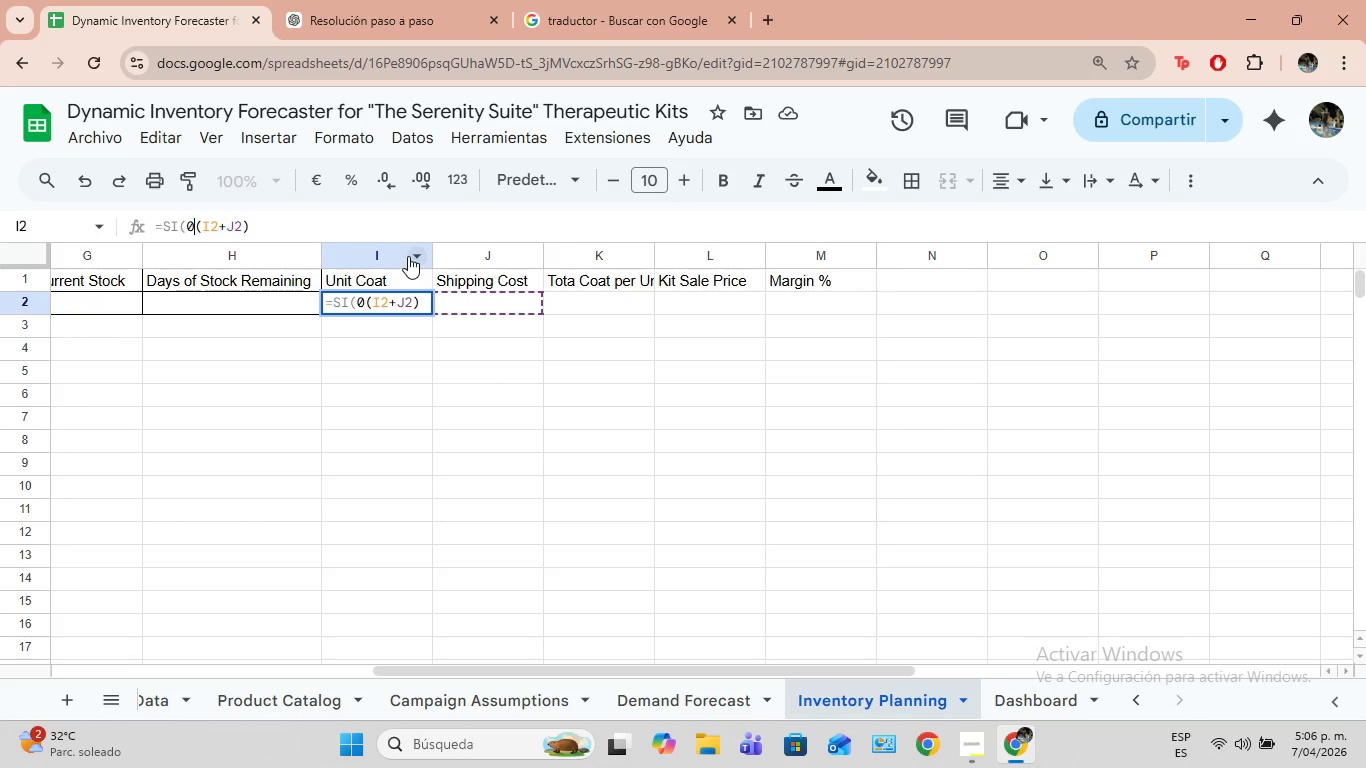 
left_click([474, 305])
 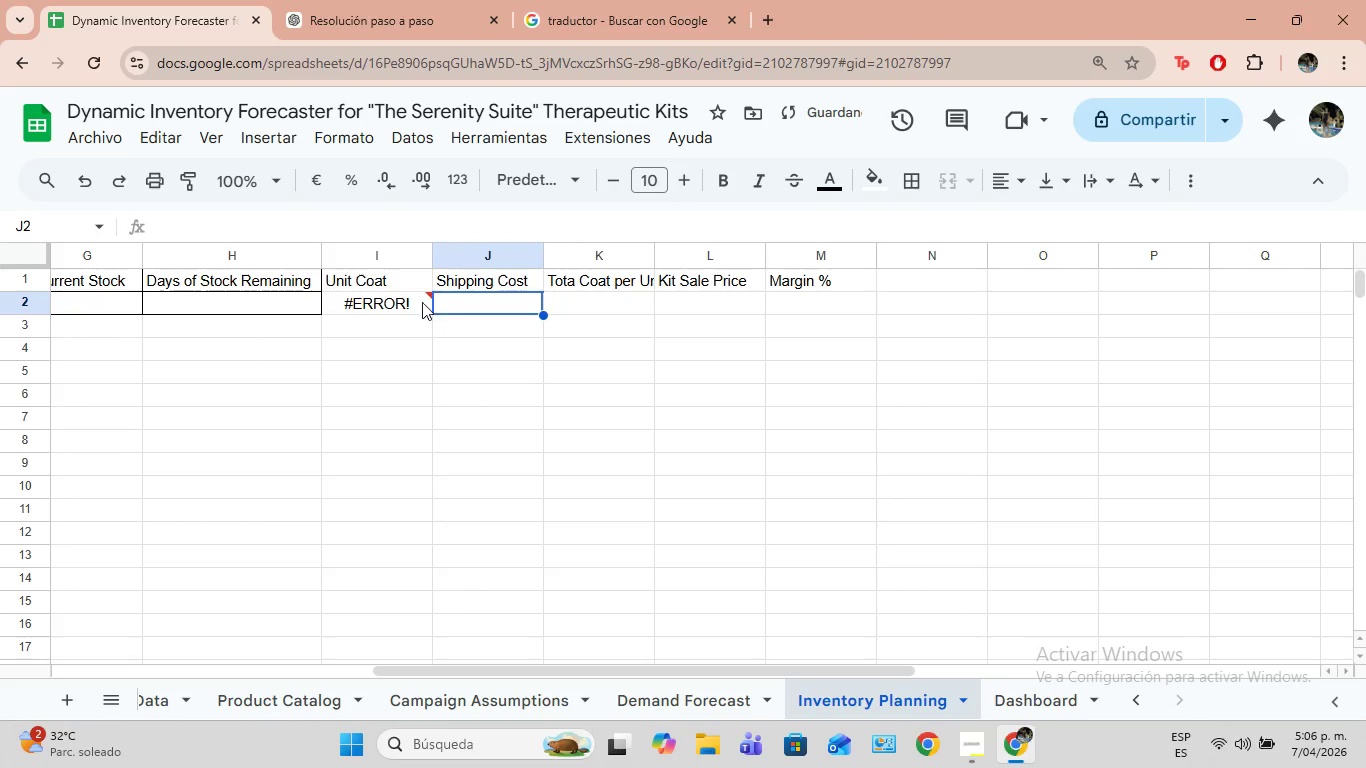 
left_click([411, 301])
 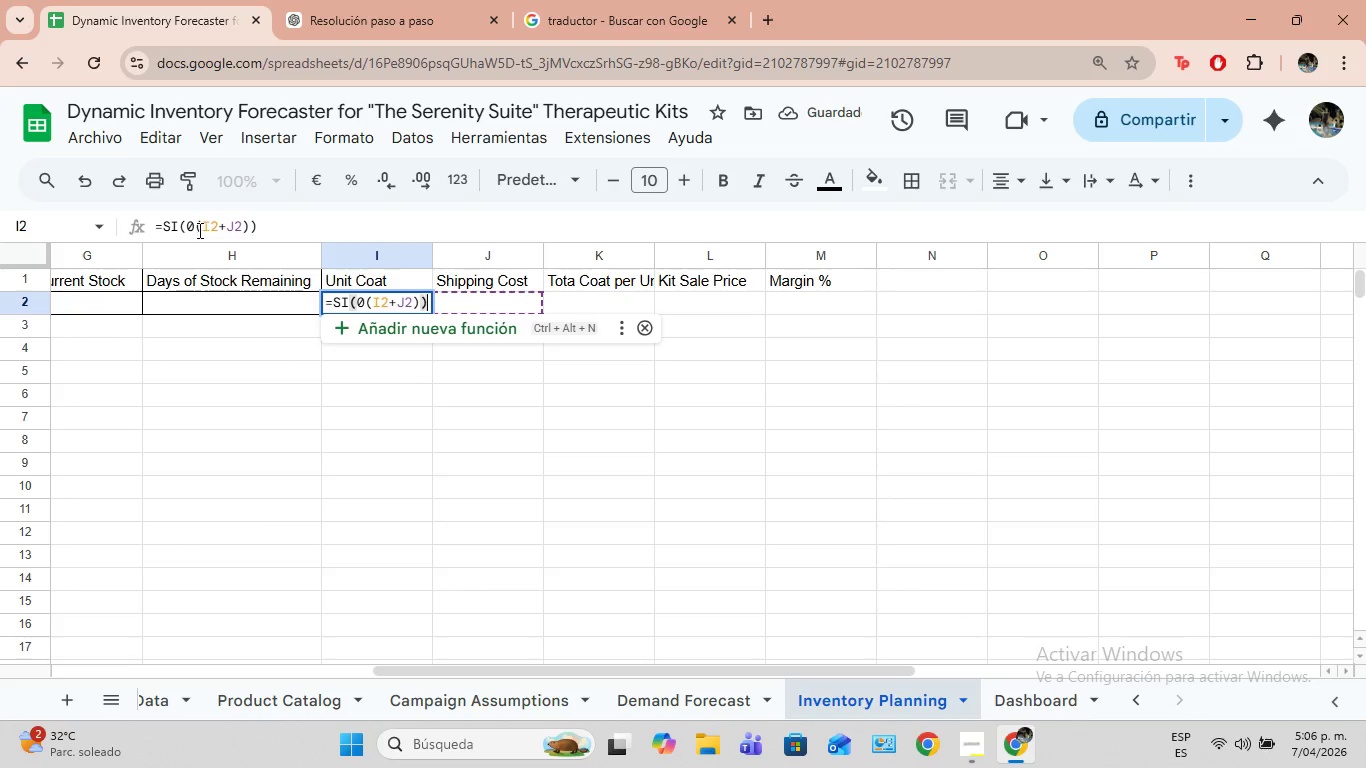 
left_click([195, 229])
 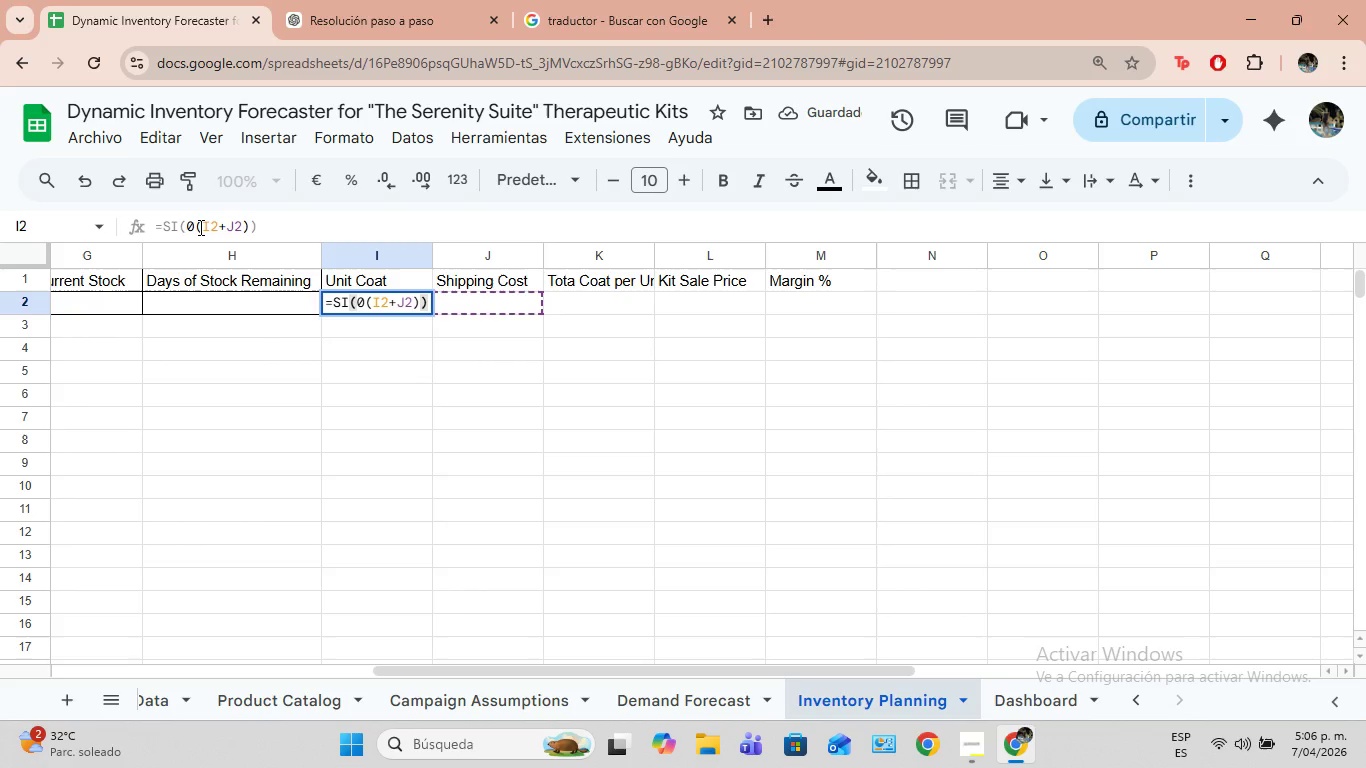 
left_click([199, 227])
 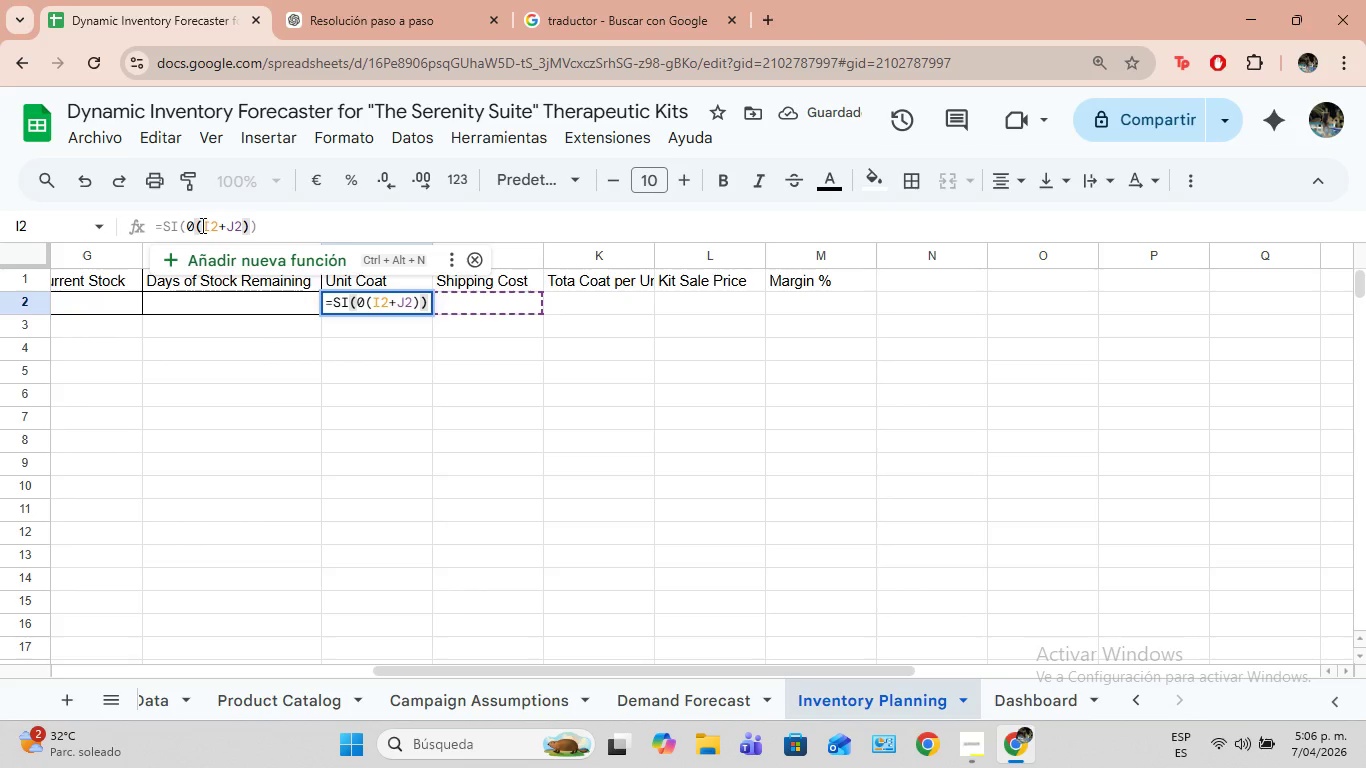 
left_click([201, 225])
 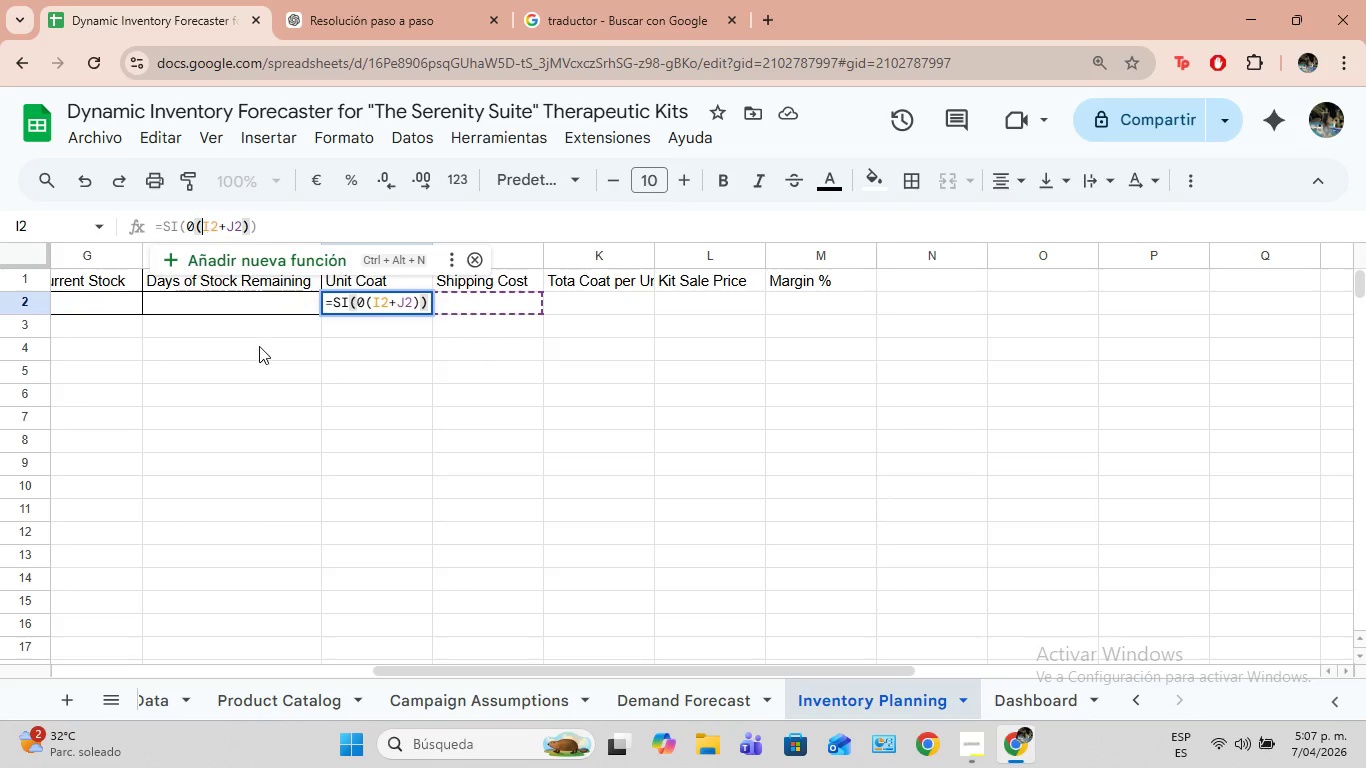 
wait(6.12)
 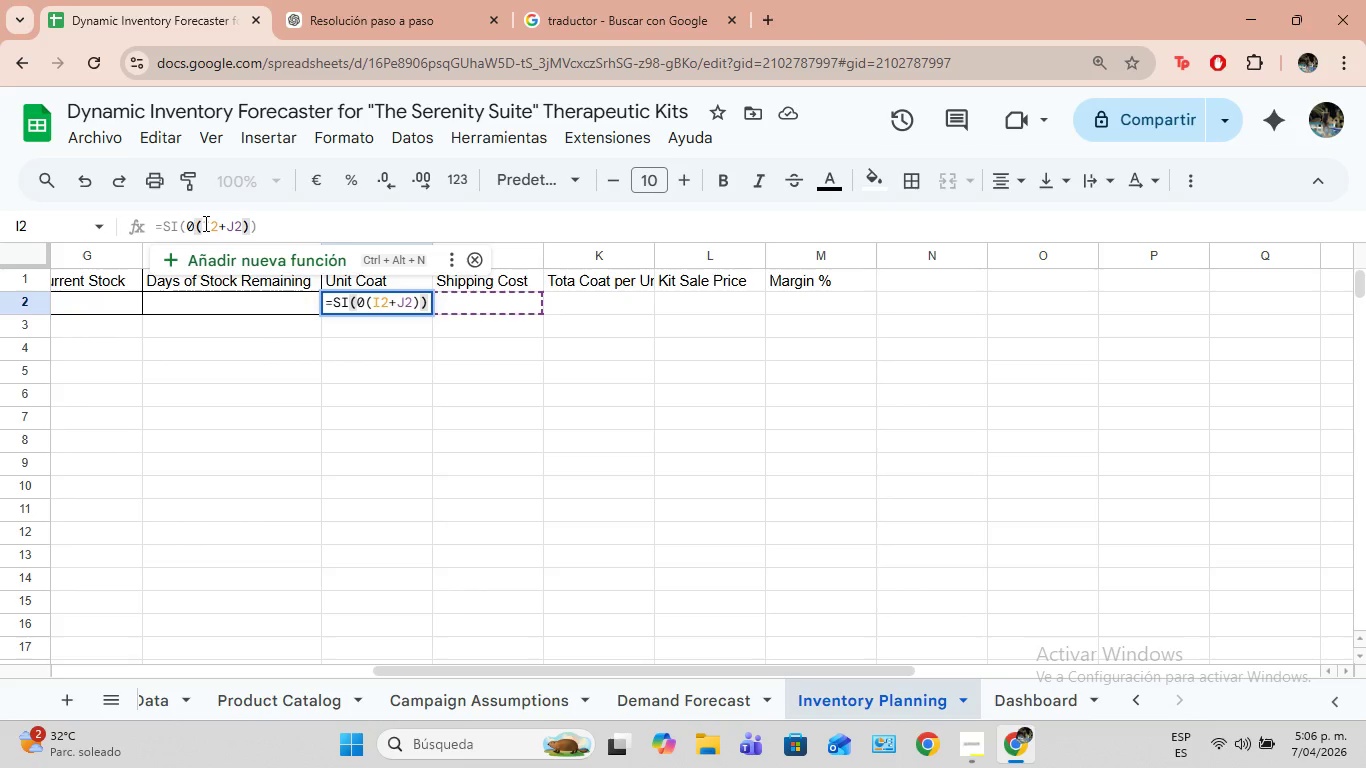 
type(j)
key(Backspace)
type(j2)
 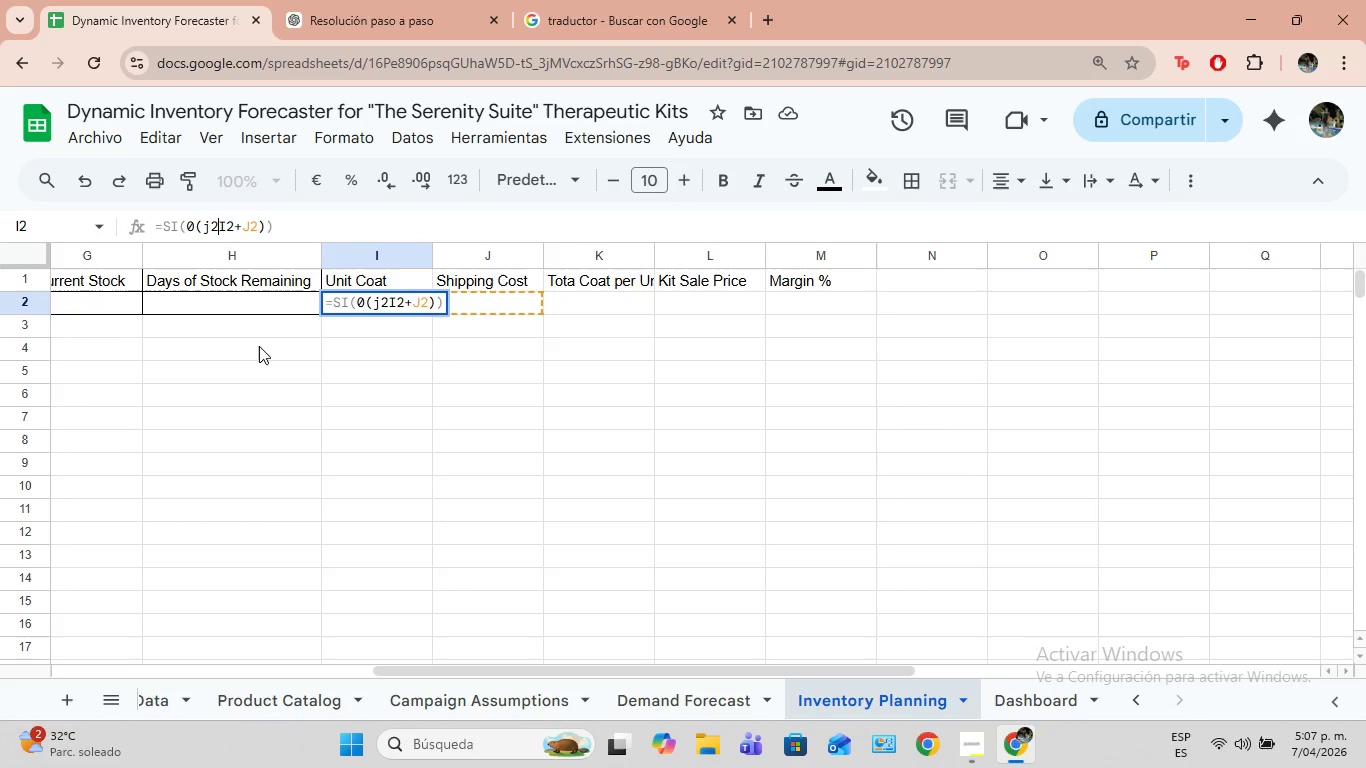 
wait(17.83)
 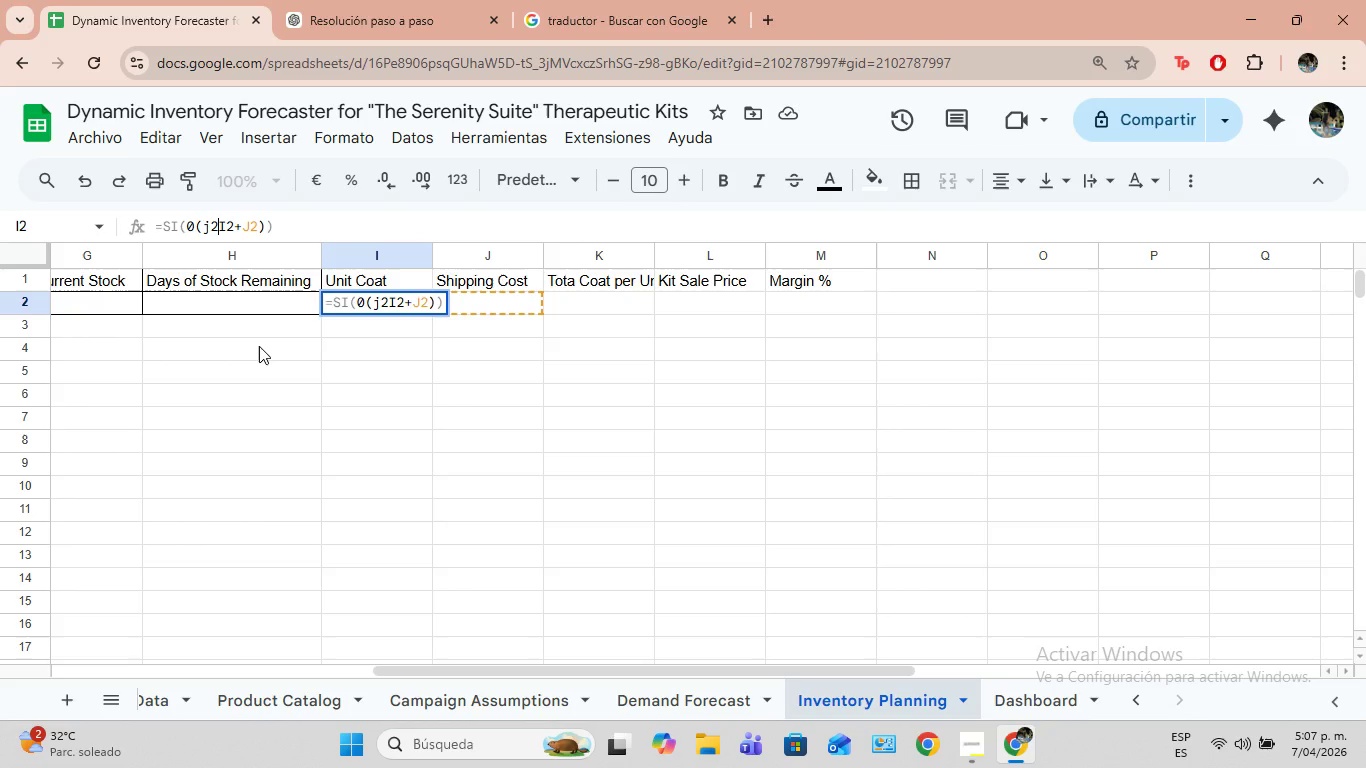 
hold_key(key=ShiftLeft, duration=1.51)
 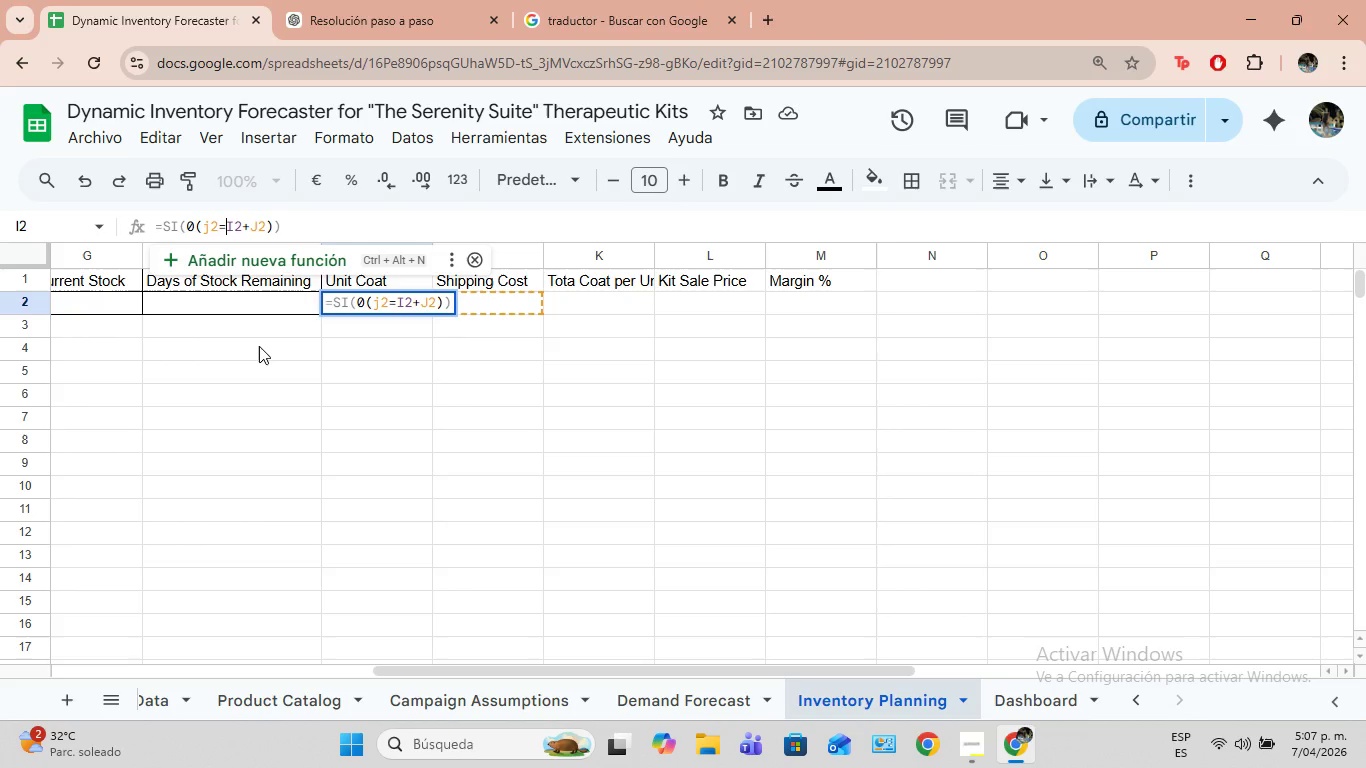 
type()@@)
 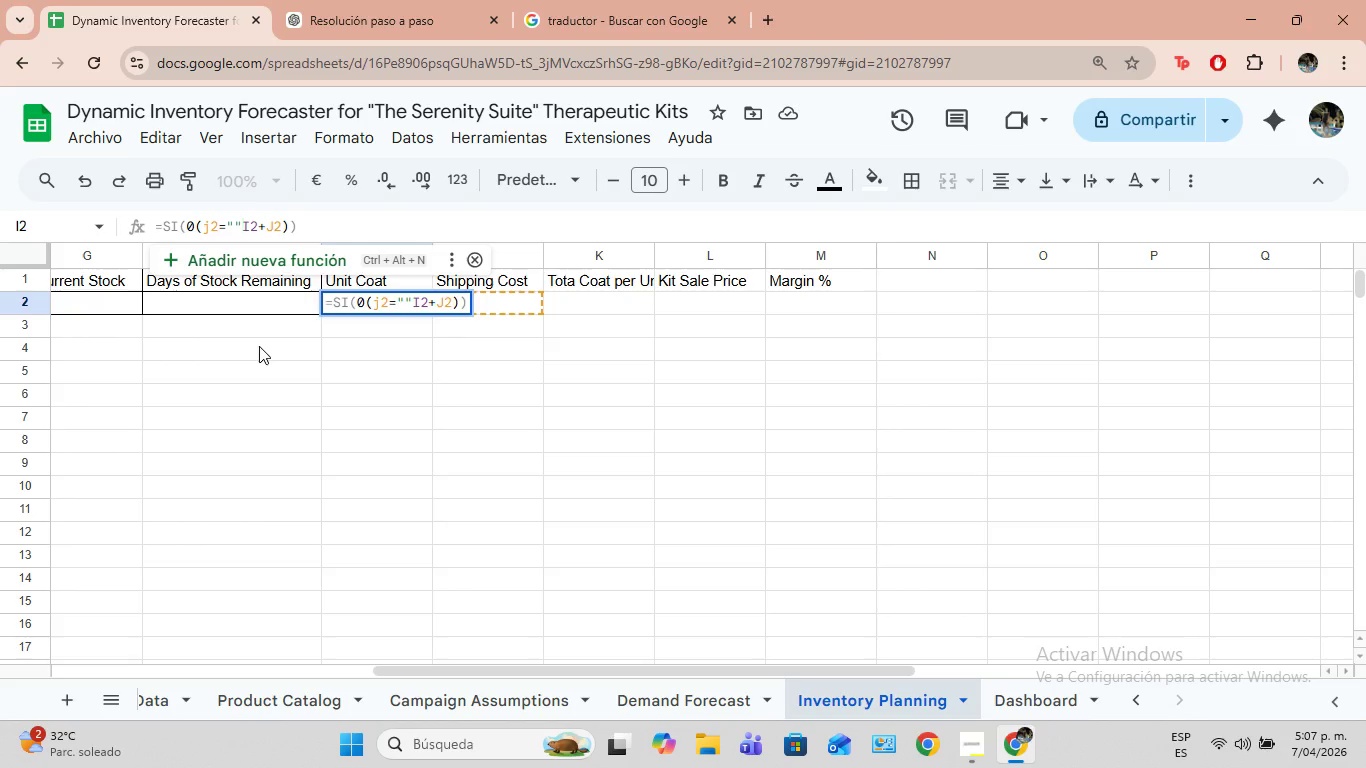 
key(Shift+Comma)
 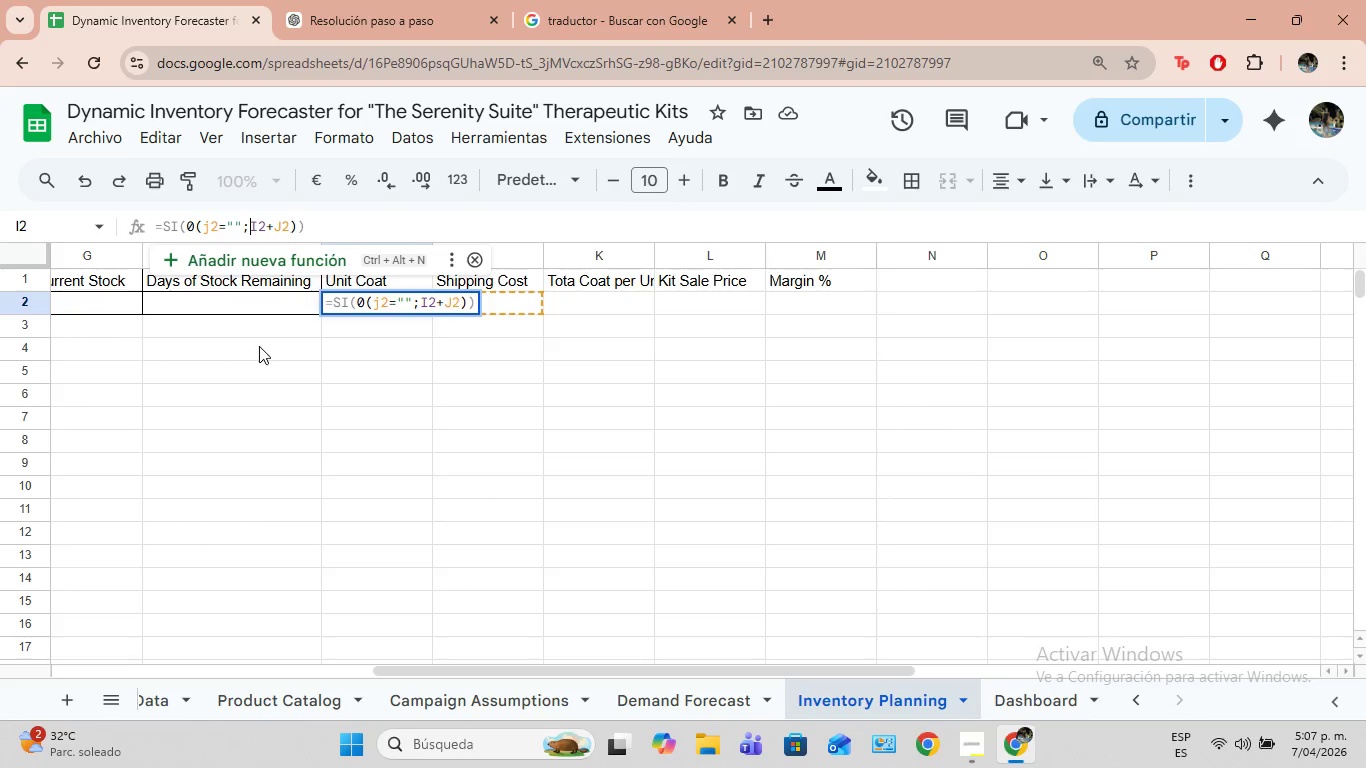 
key(Enter)
 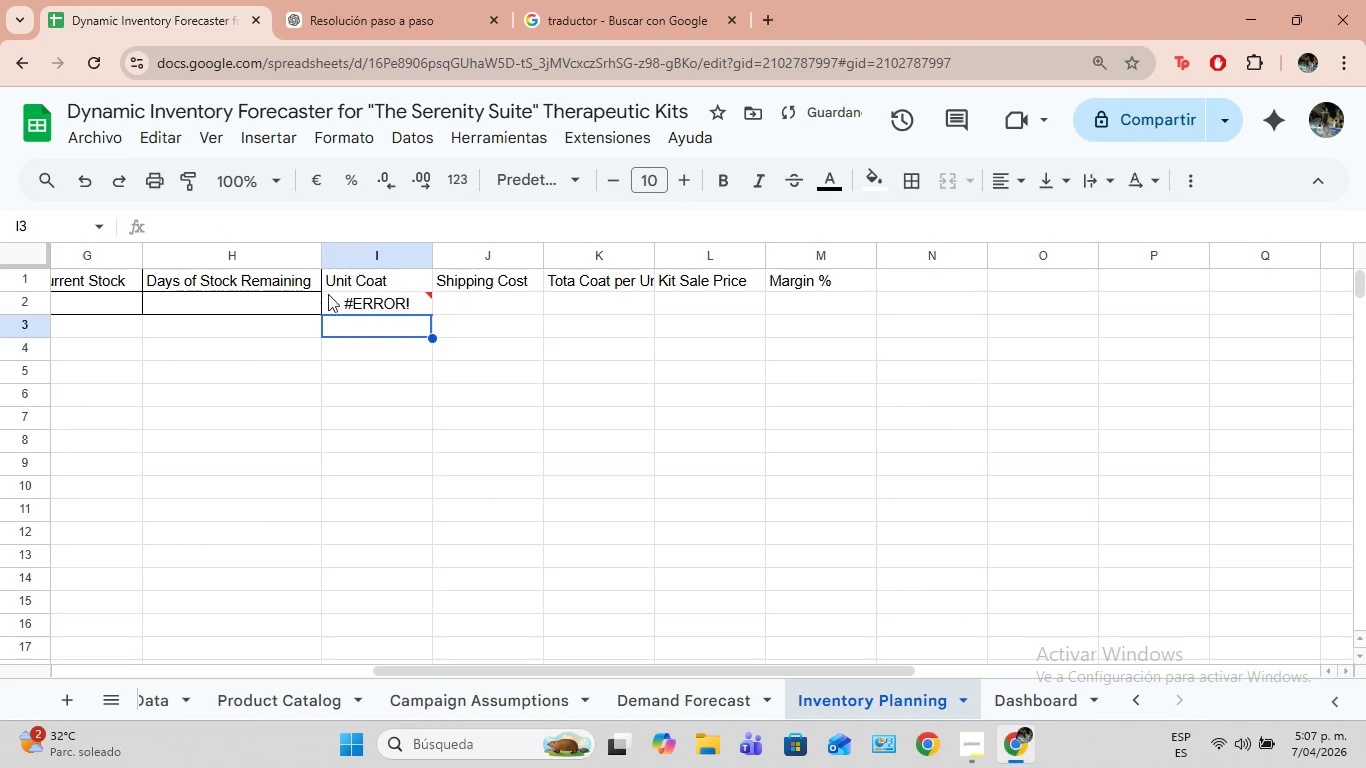 
double_click([355, 298])
 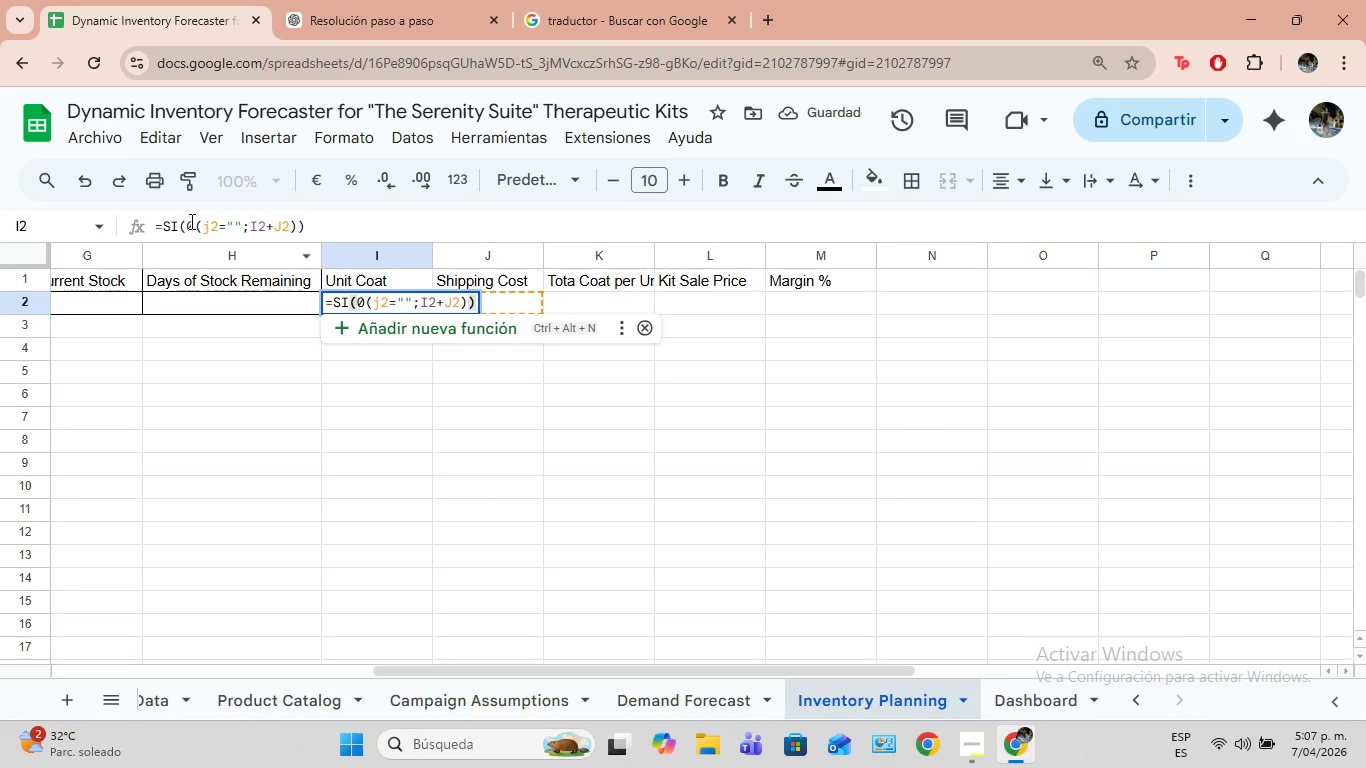 
left_click([210, 227])
 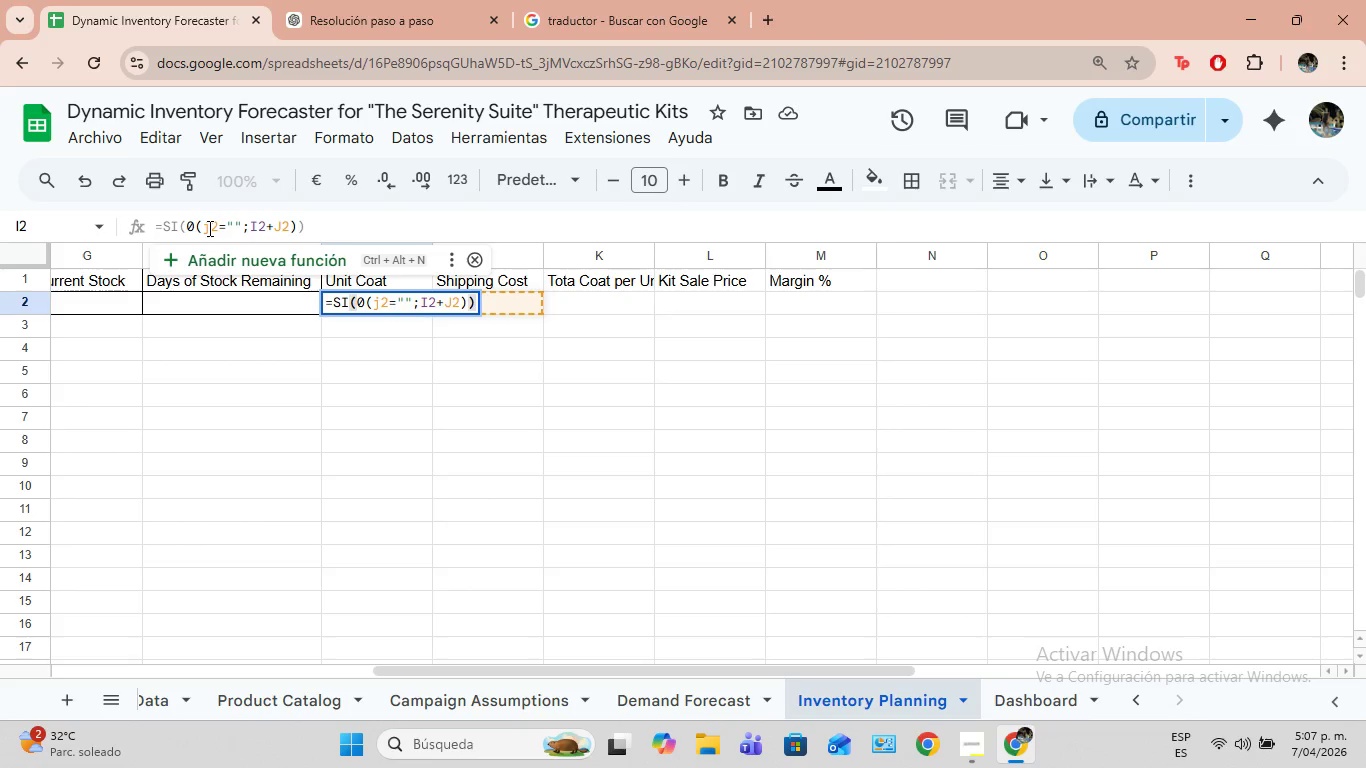 
key(Backspace)
 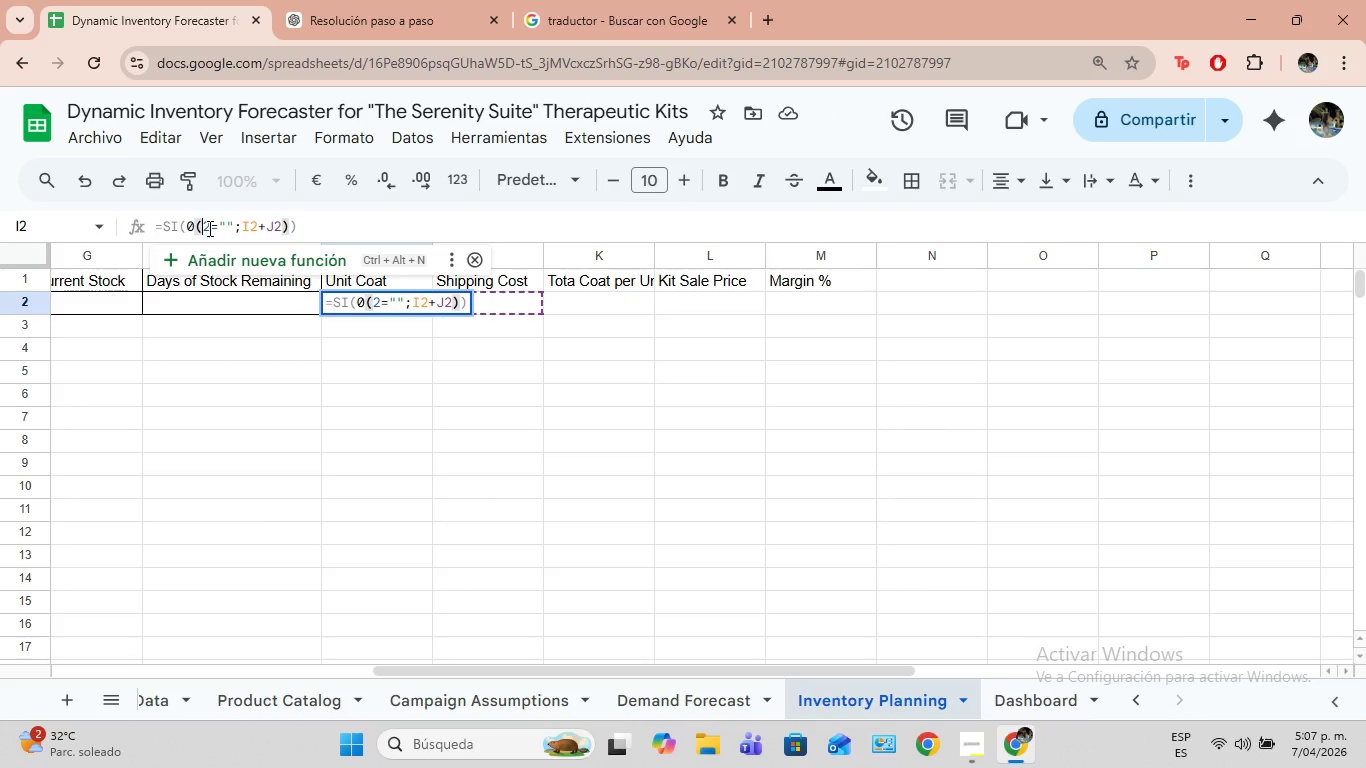 
key(CapsLock)
 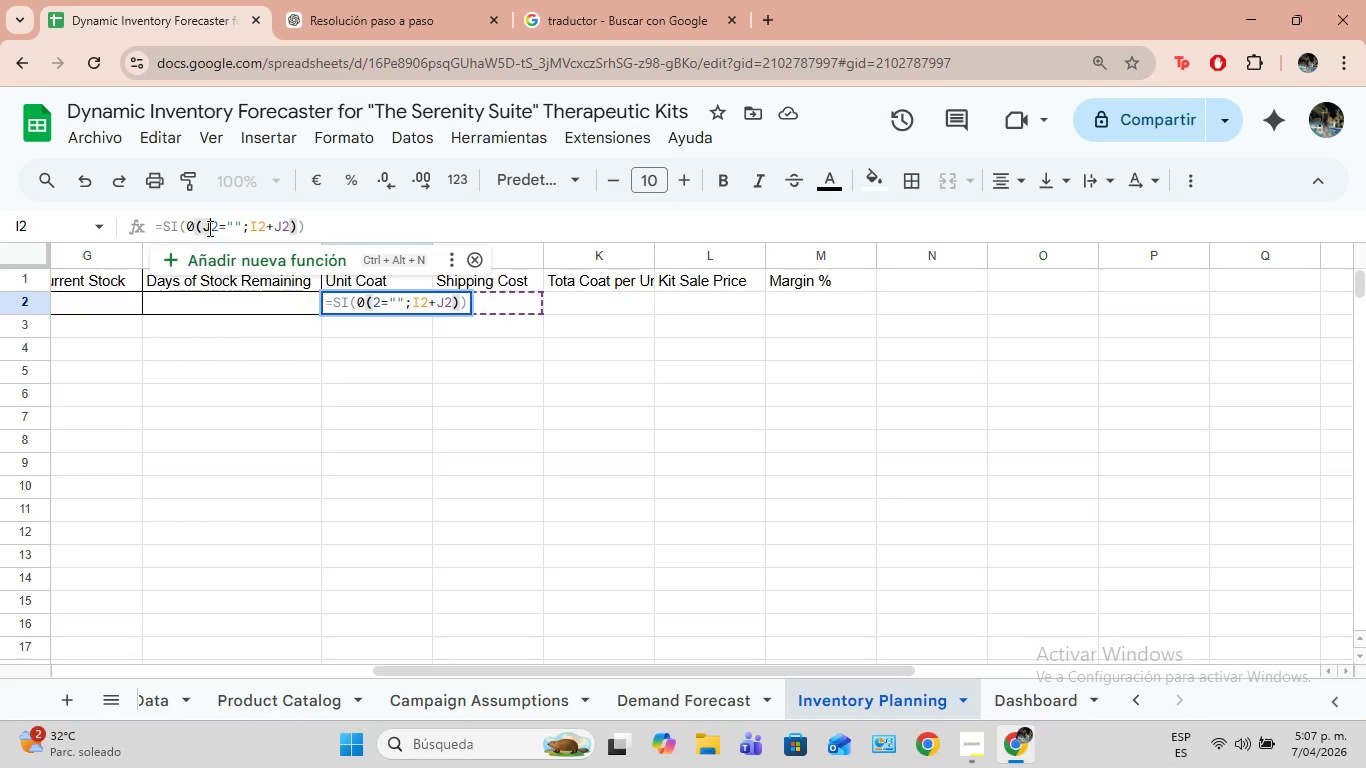 
key(J)
 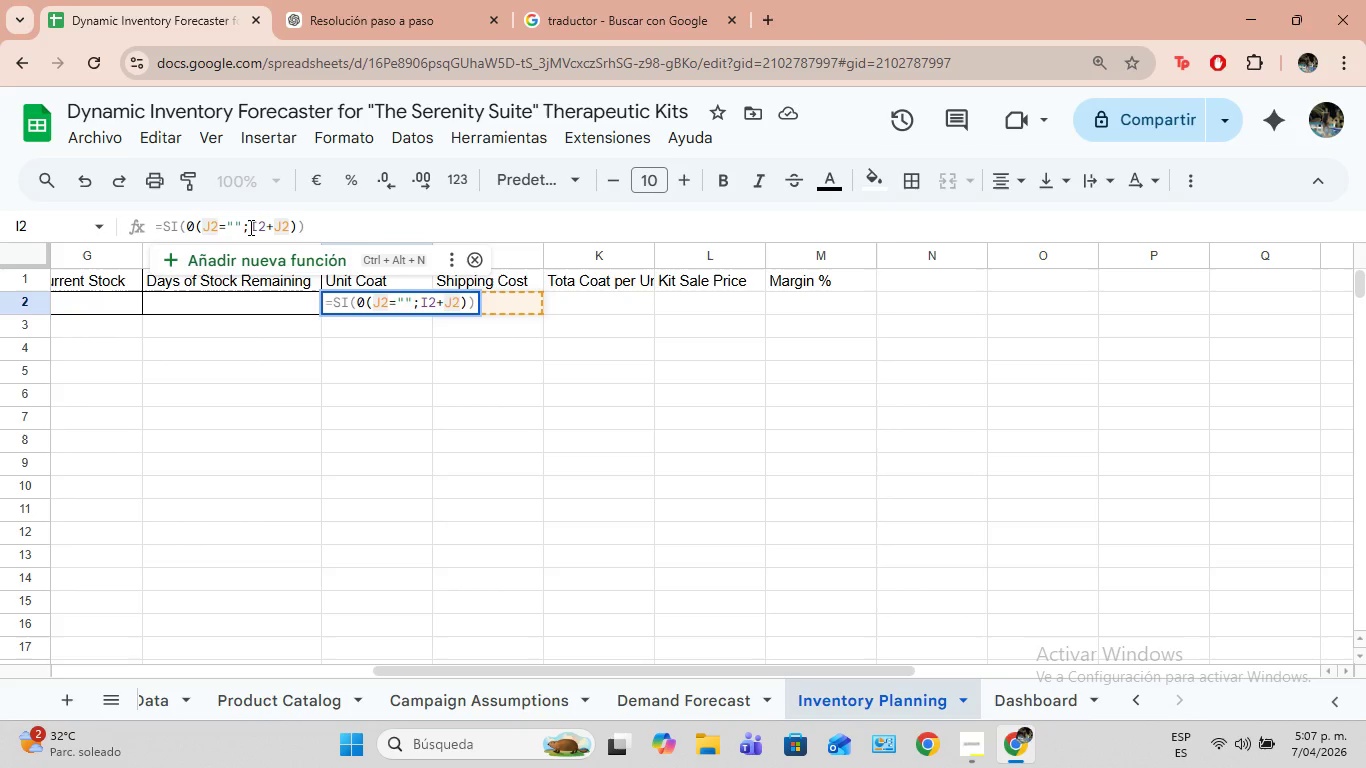 
wait(11.0)
 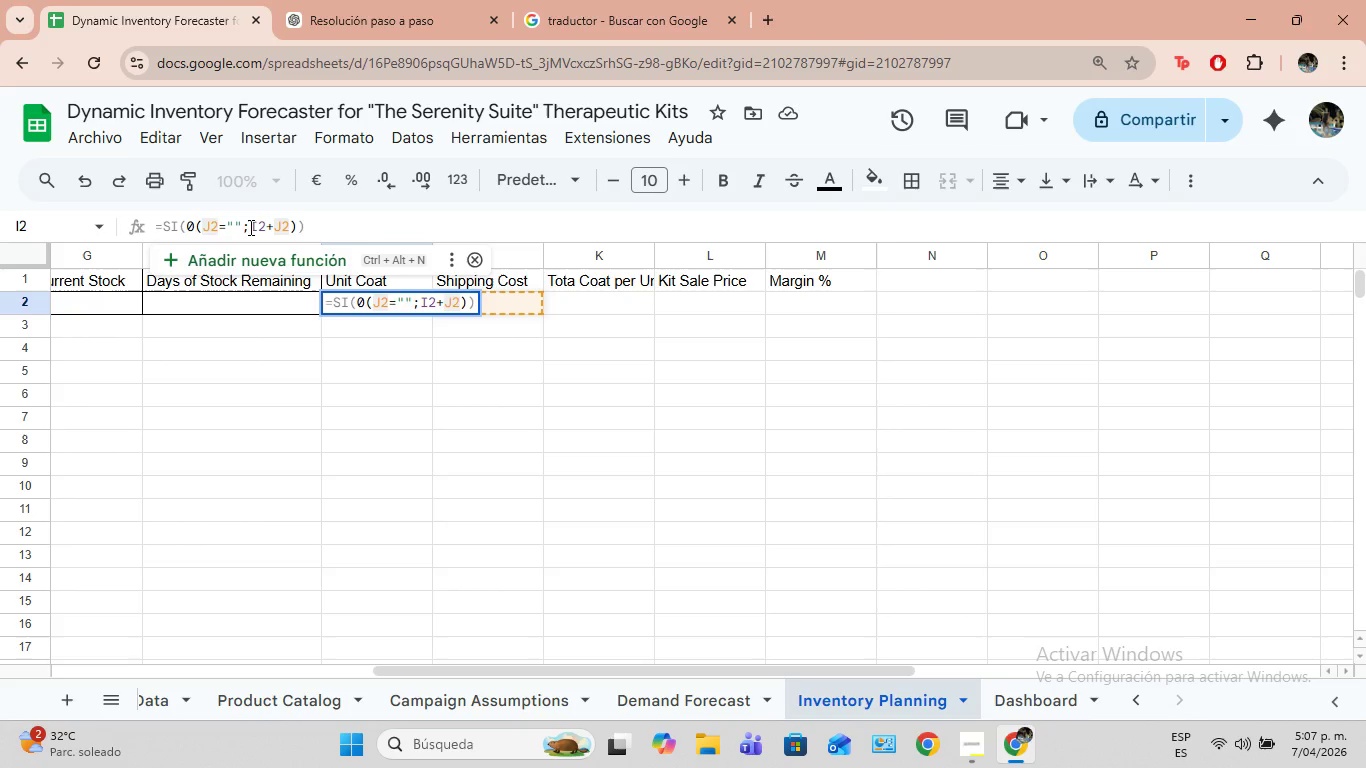 
left_click([249, 225])
 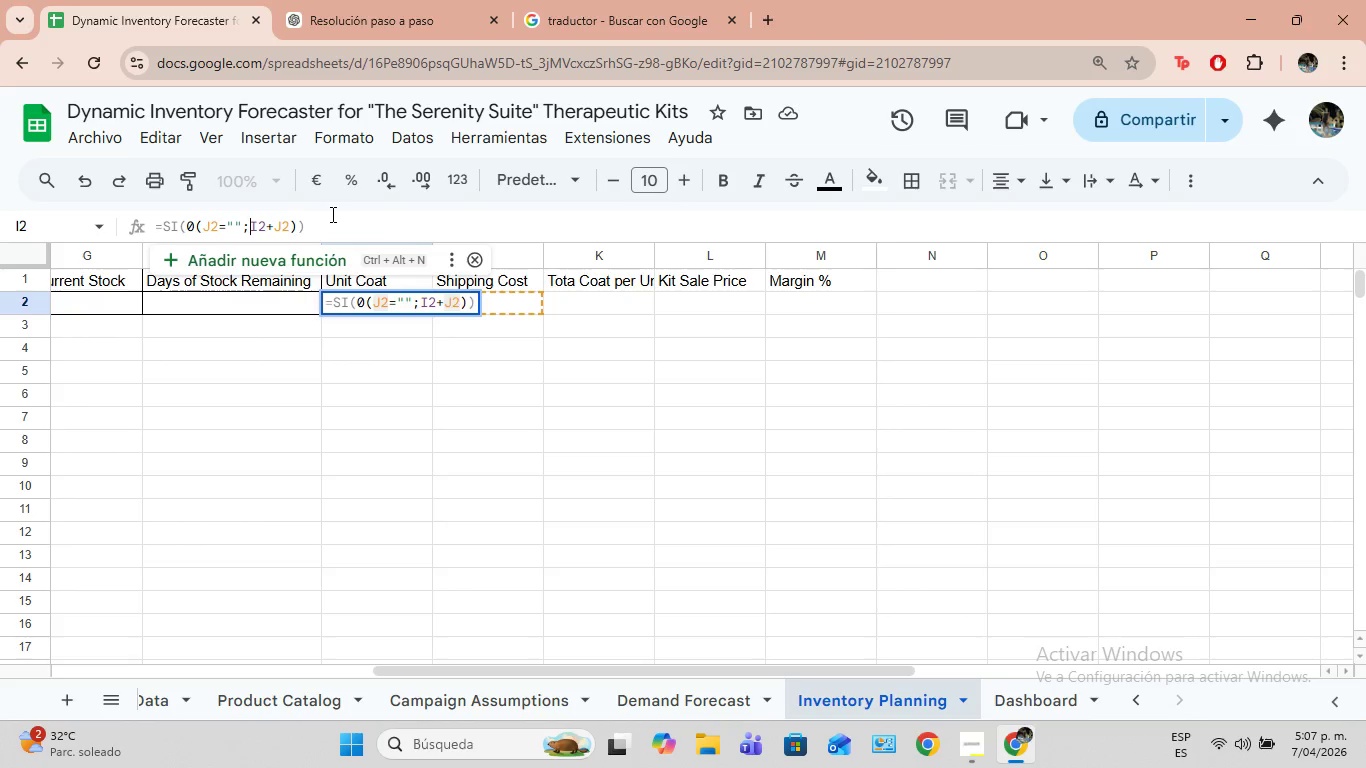 
type(I2)
 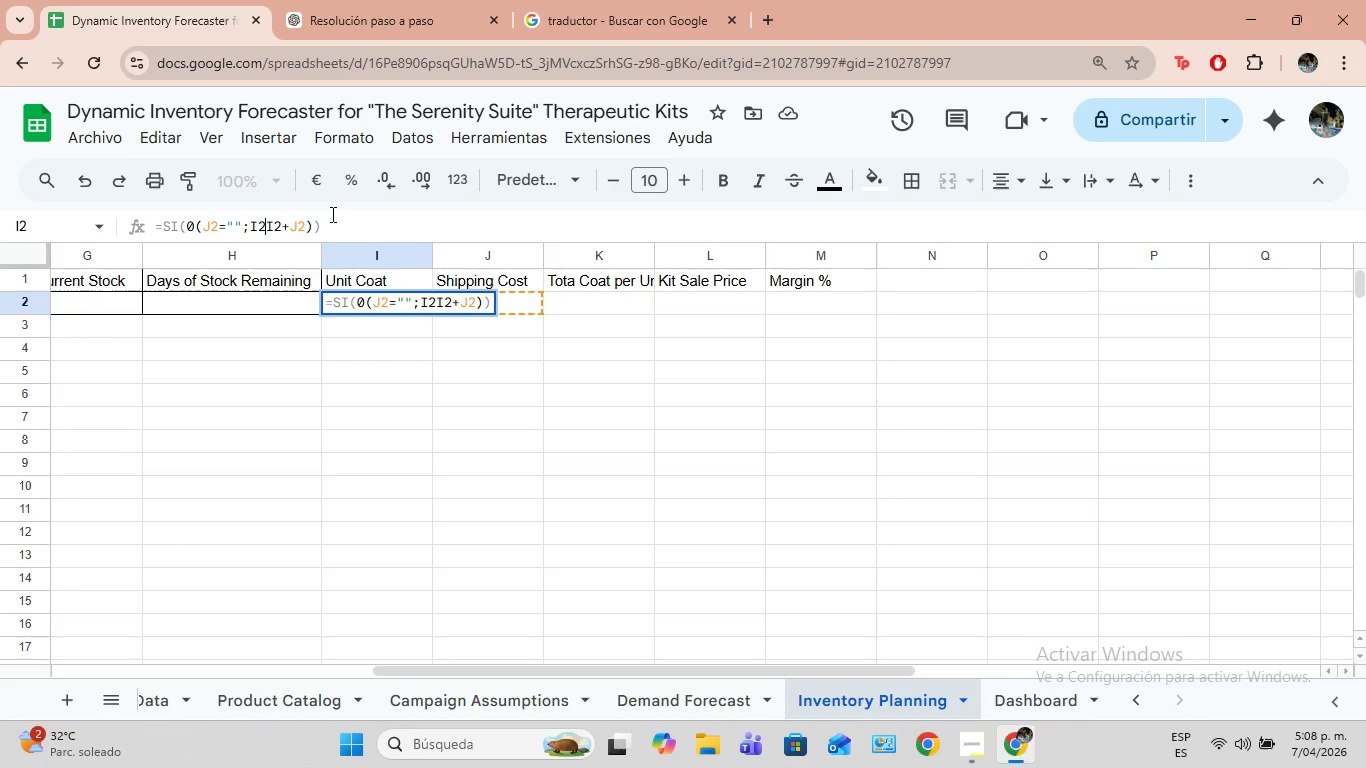 
wait(5.06)
 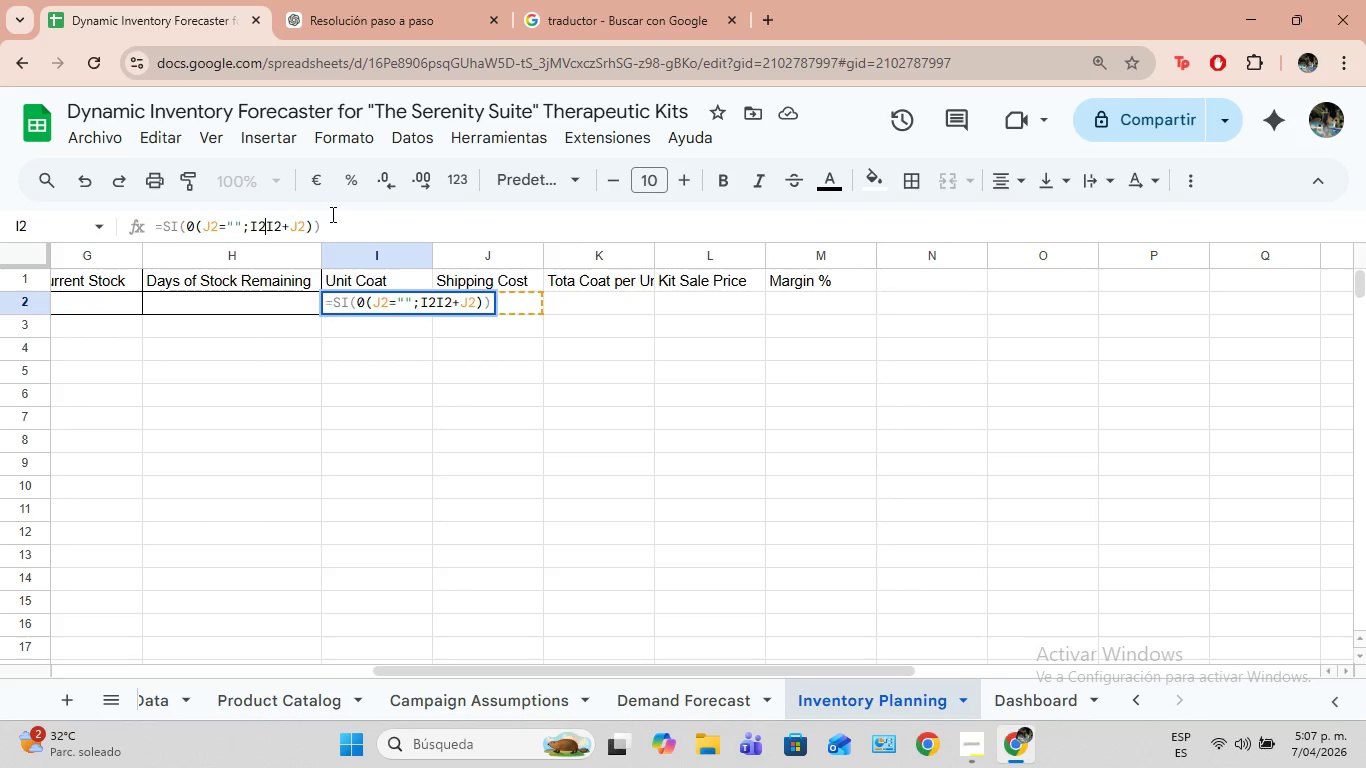 
type()@@)
 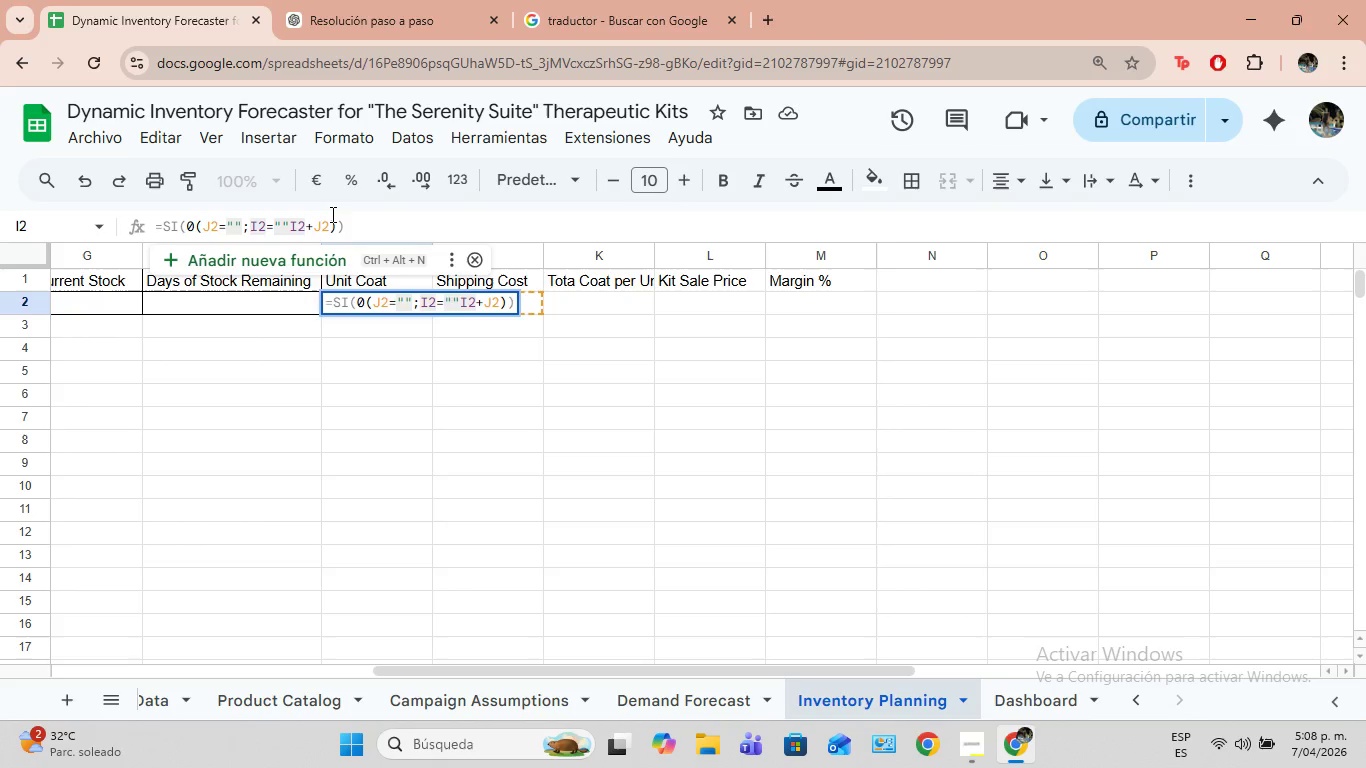 
key(Shift+9)
 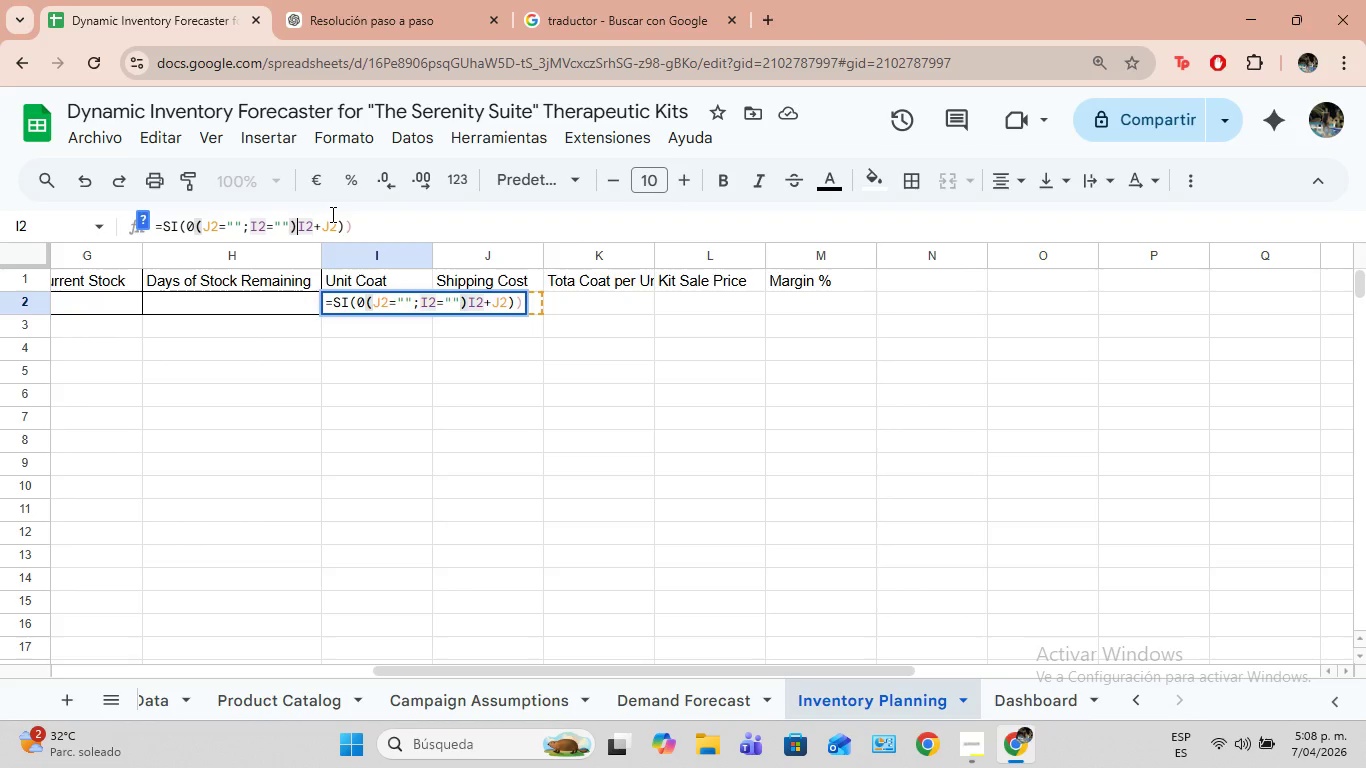 
wait(9.75)
 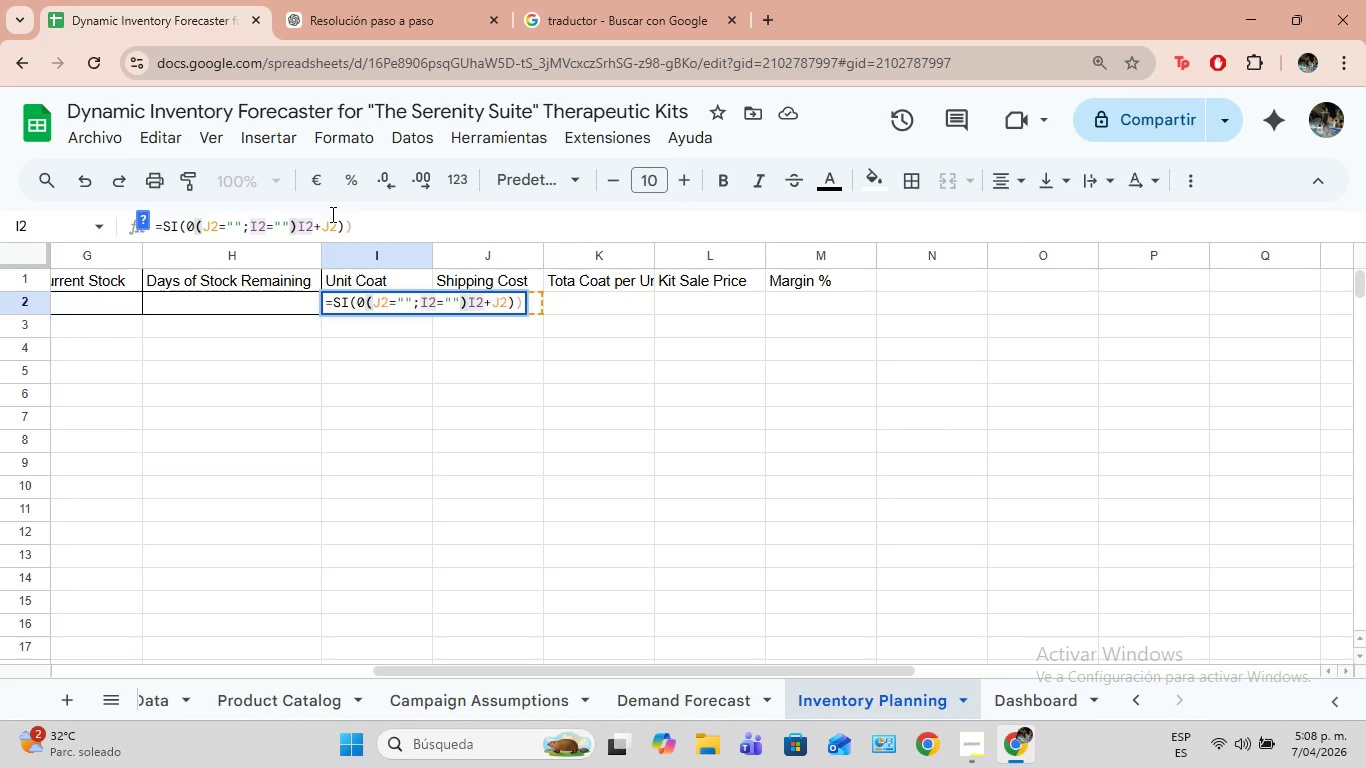 
key(Shift+Comma)
 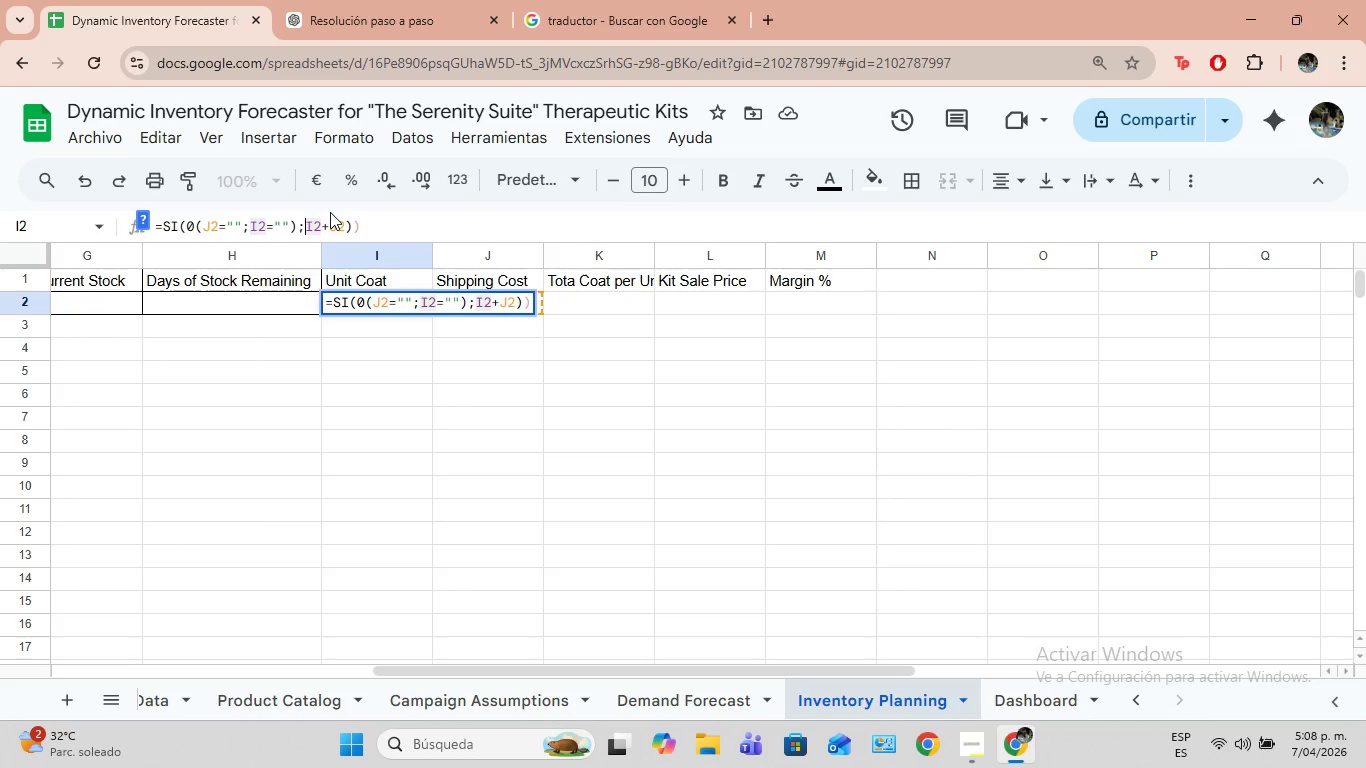 
key(Enter)
 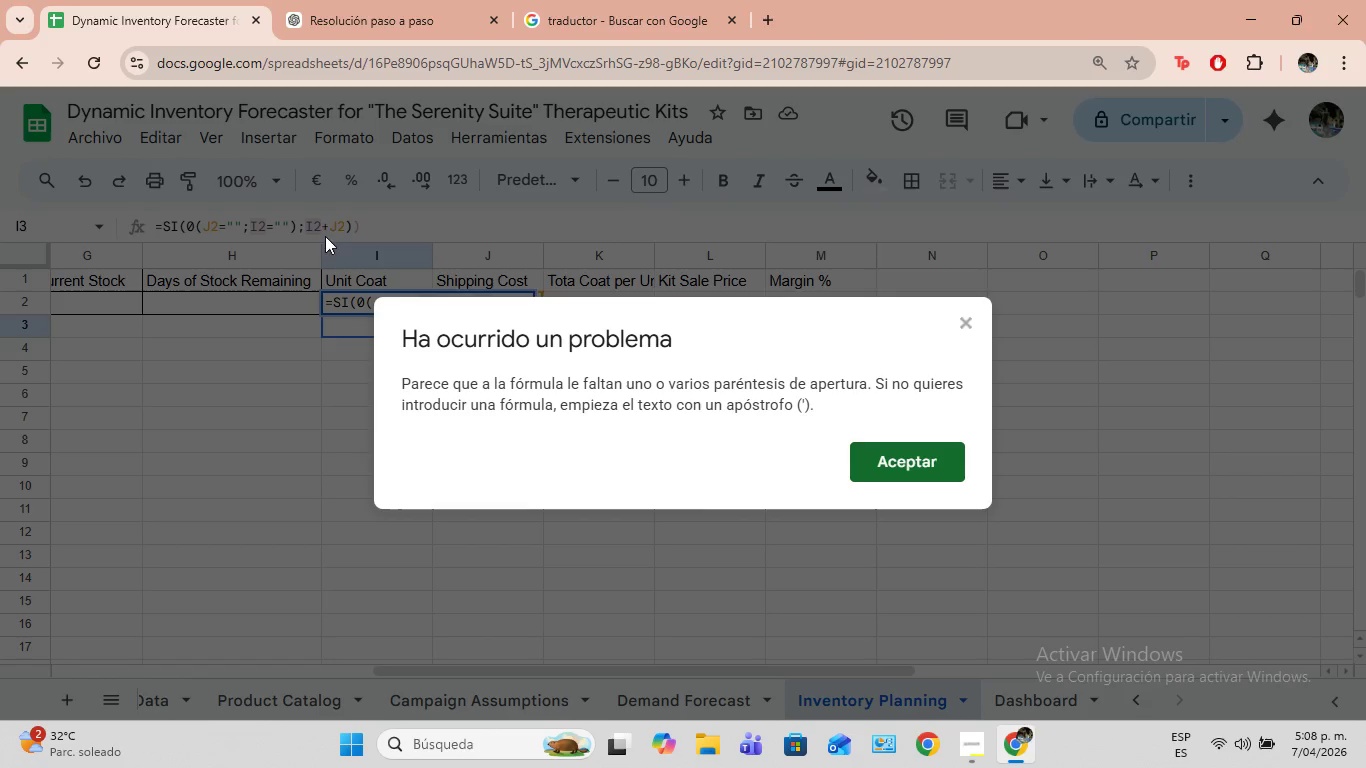 
left_click([898, 477])
 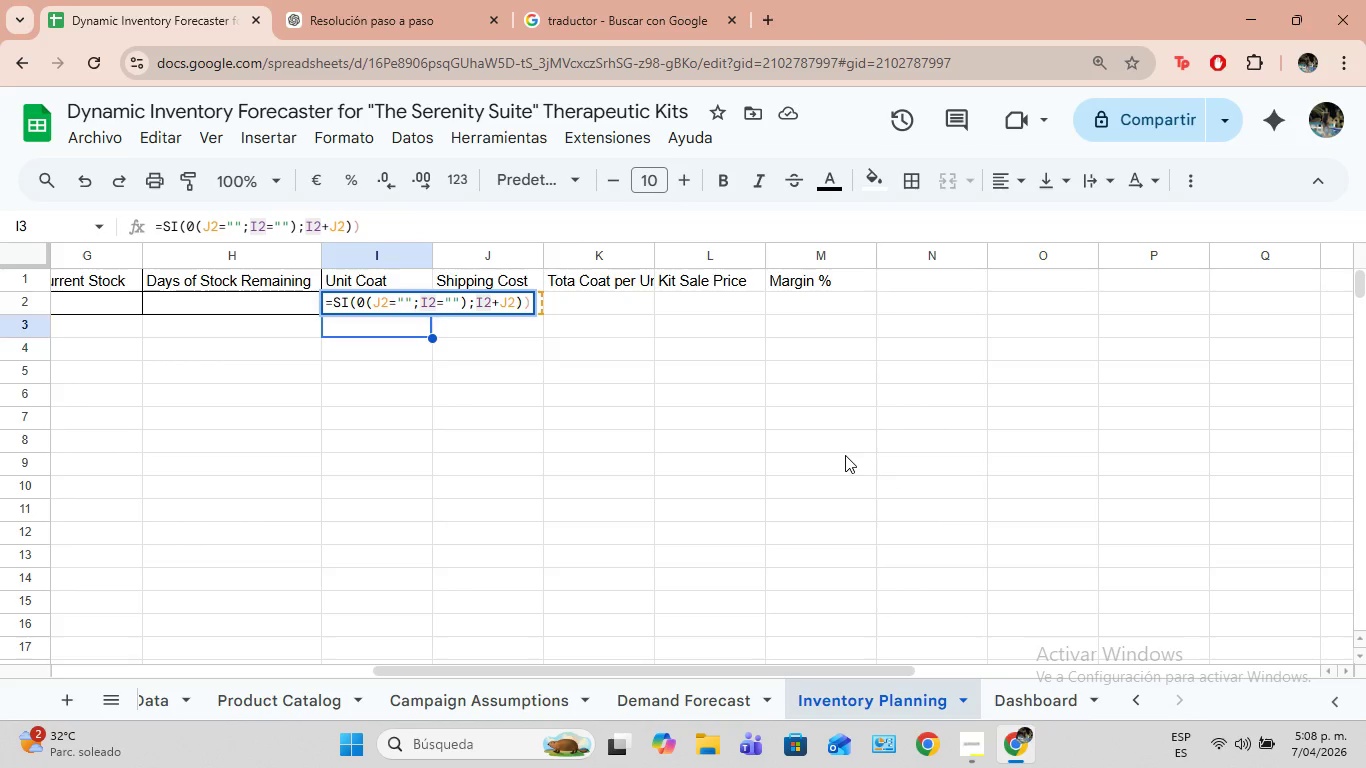 
wait(8.86)
 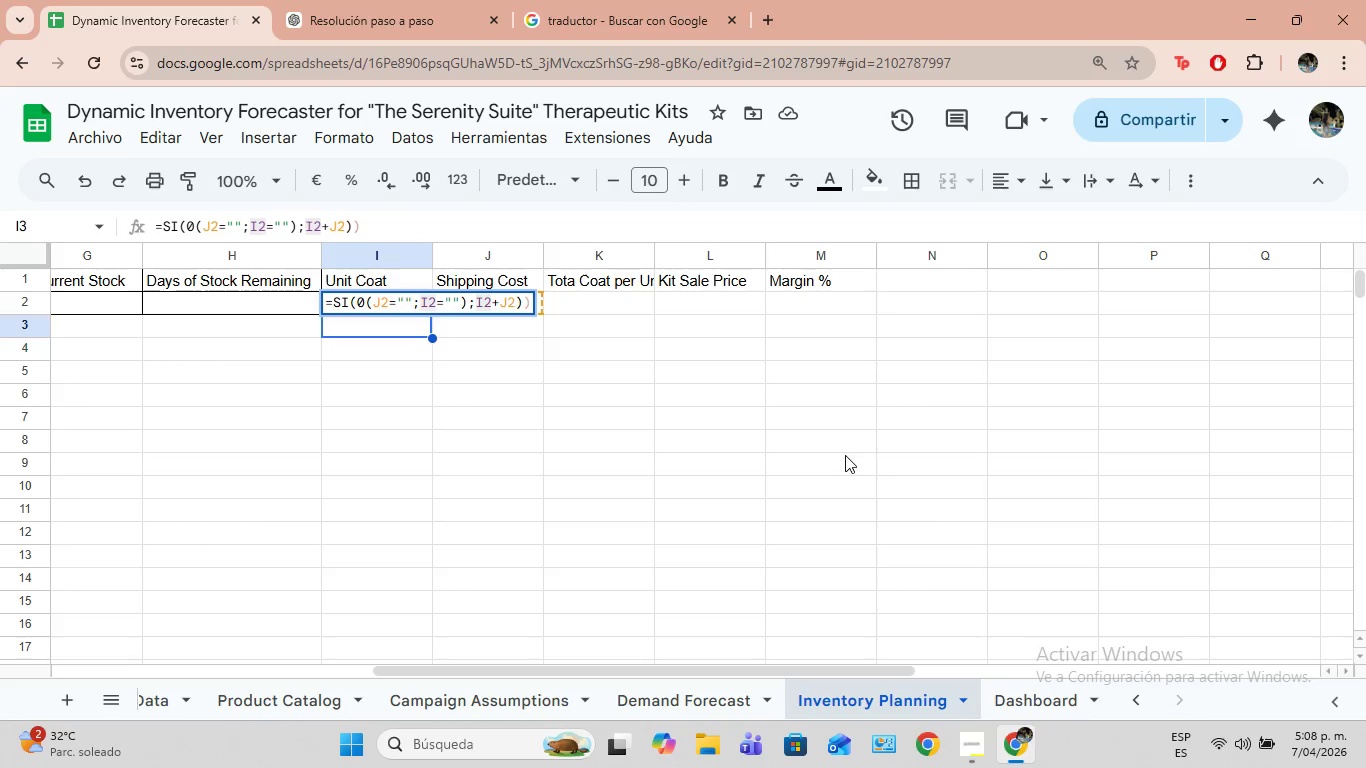 
left_click([364, 231])
 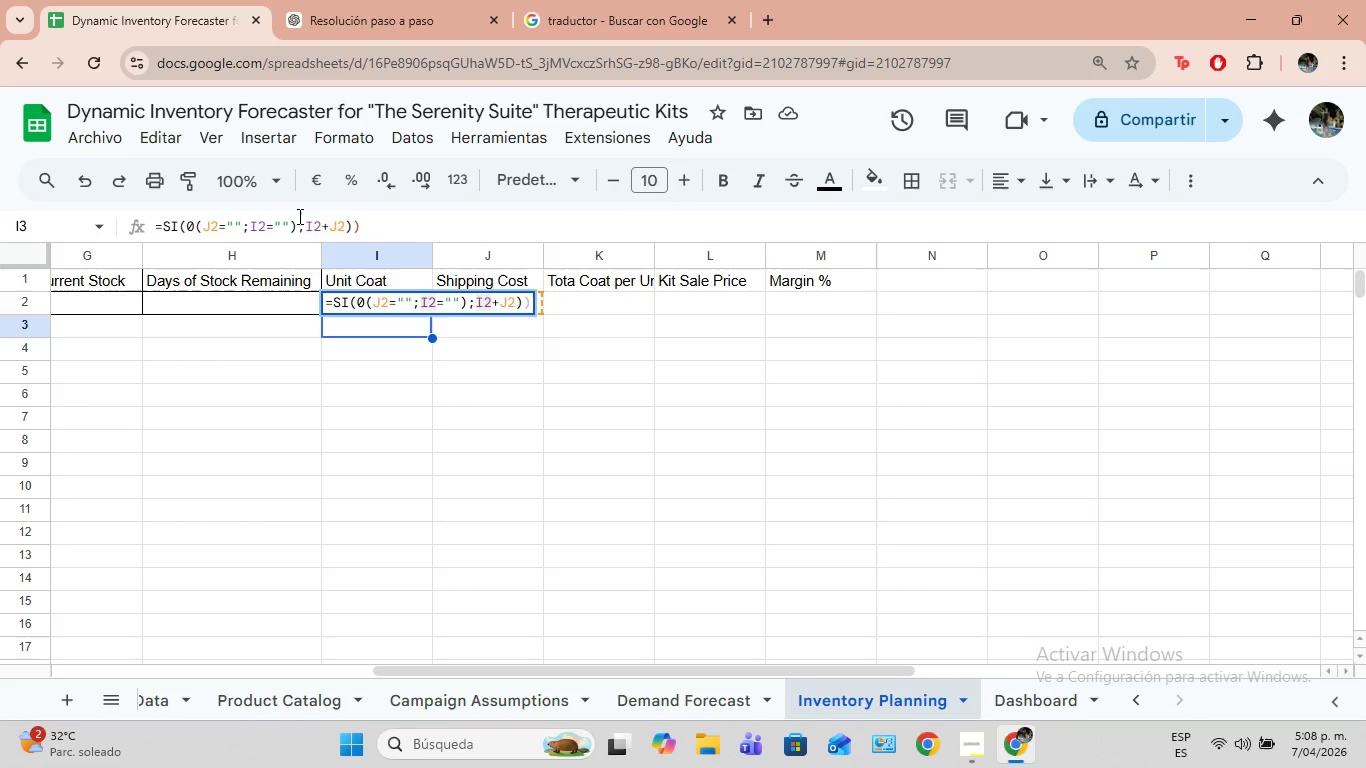 
left_click([300, 229])
 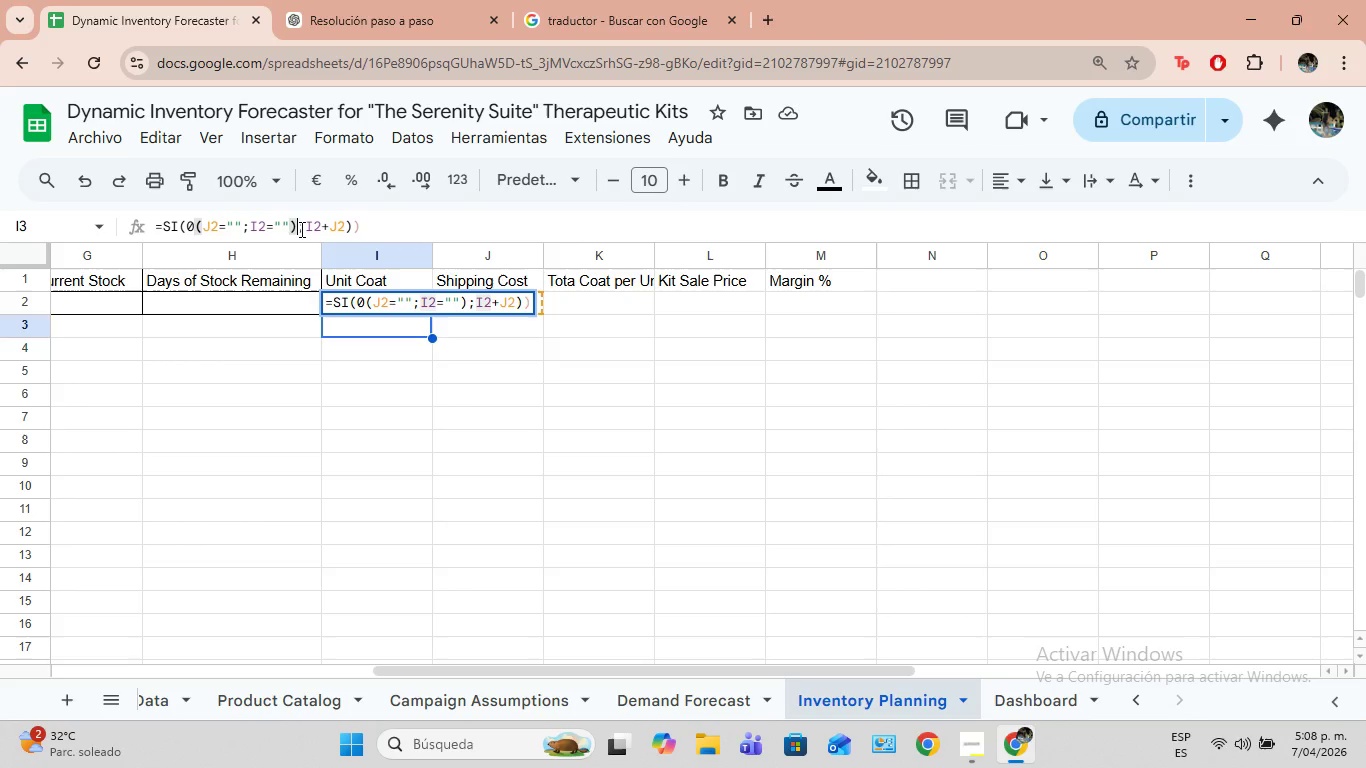 
key(Control+Comma)
 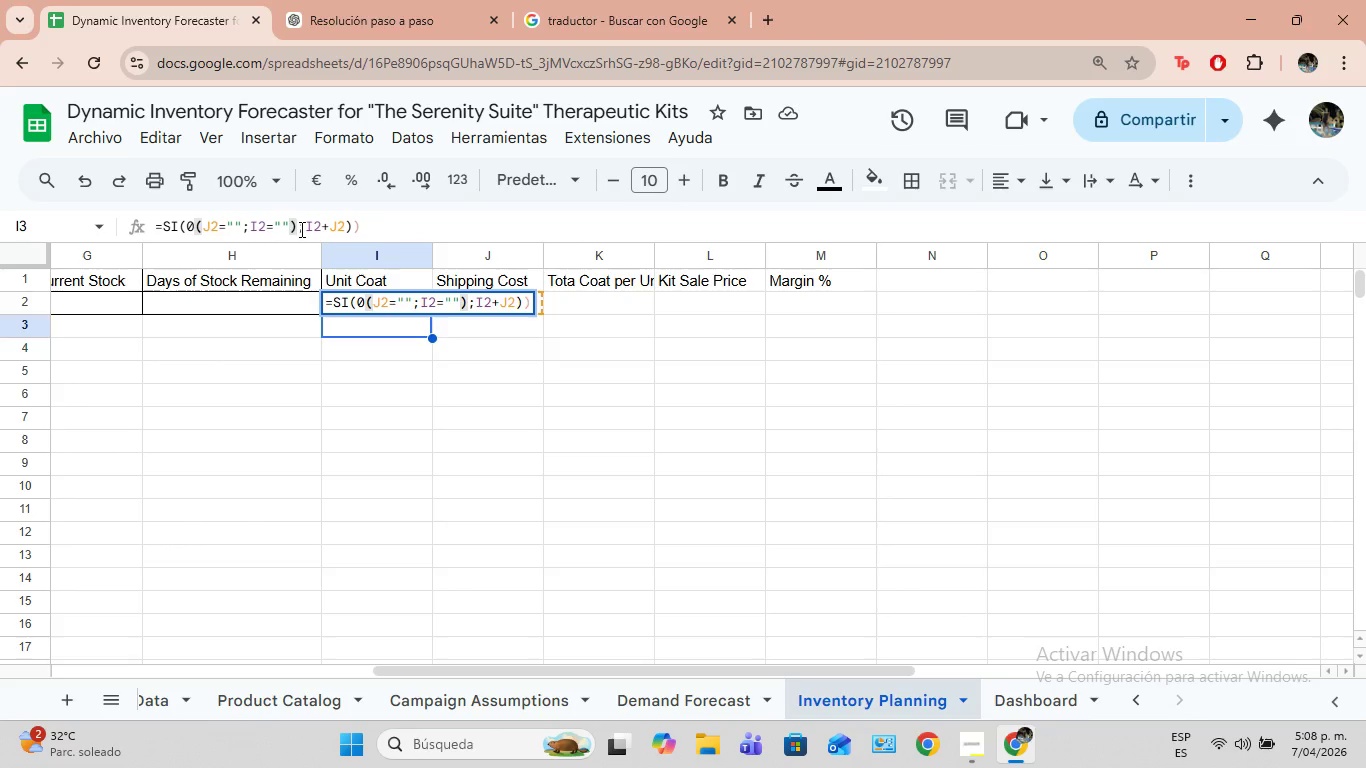 
key(Shift+Comma)
 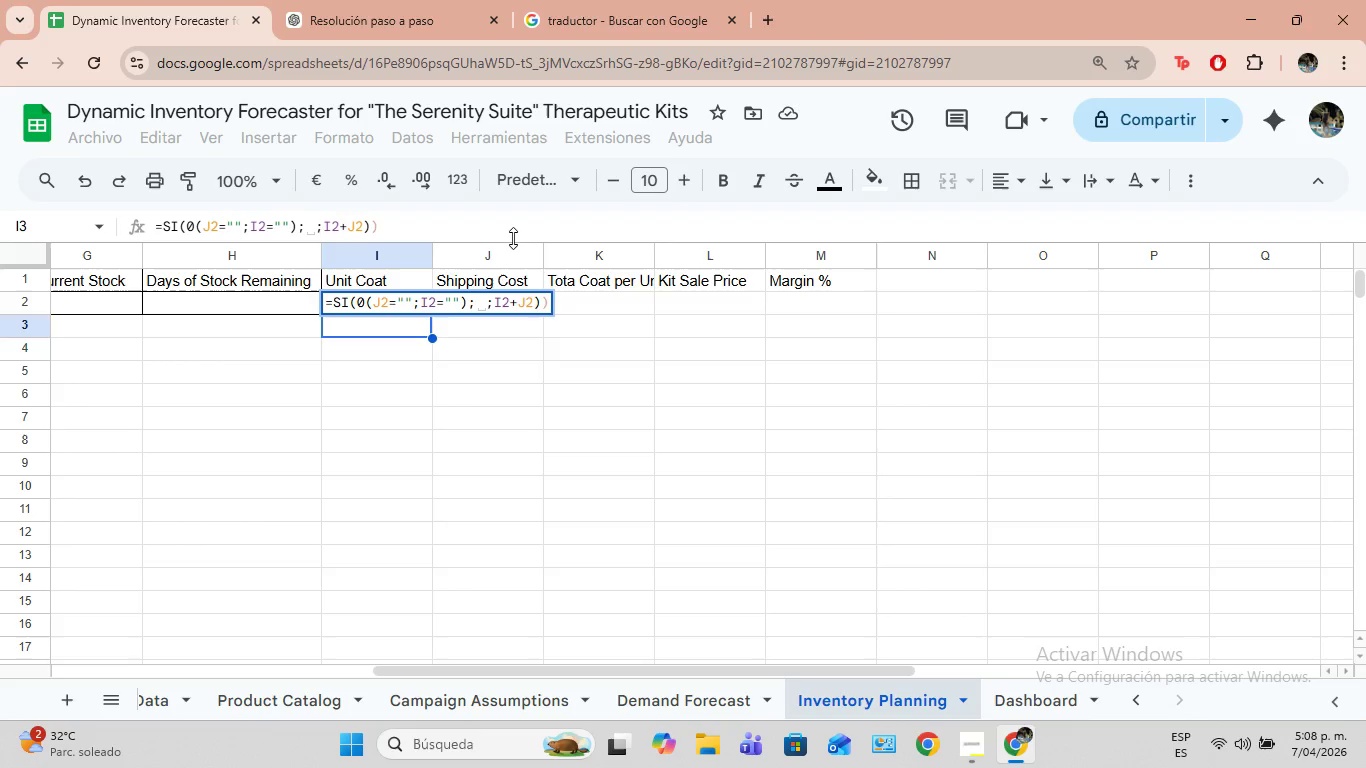 
key(Control+2)
 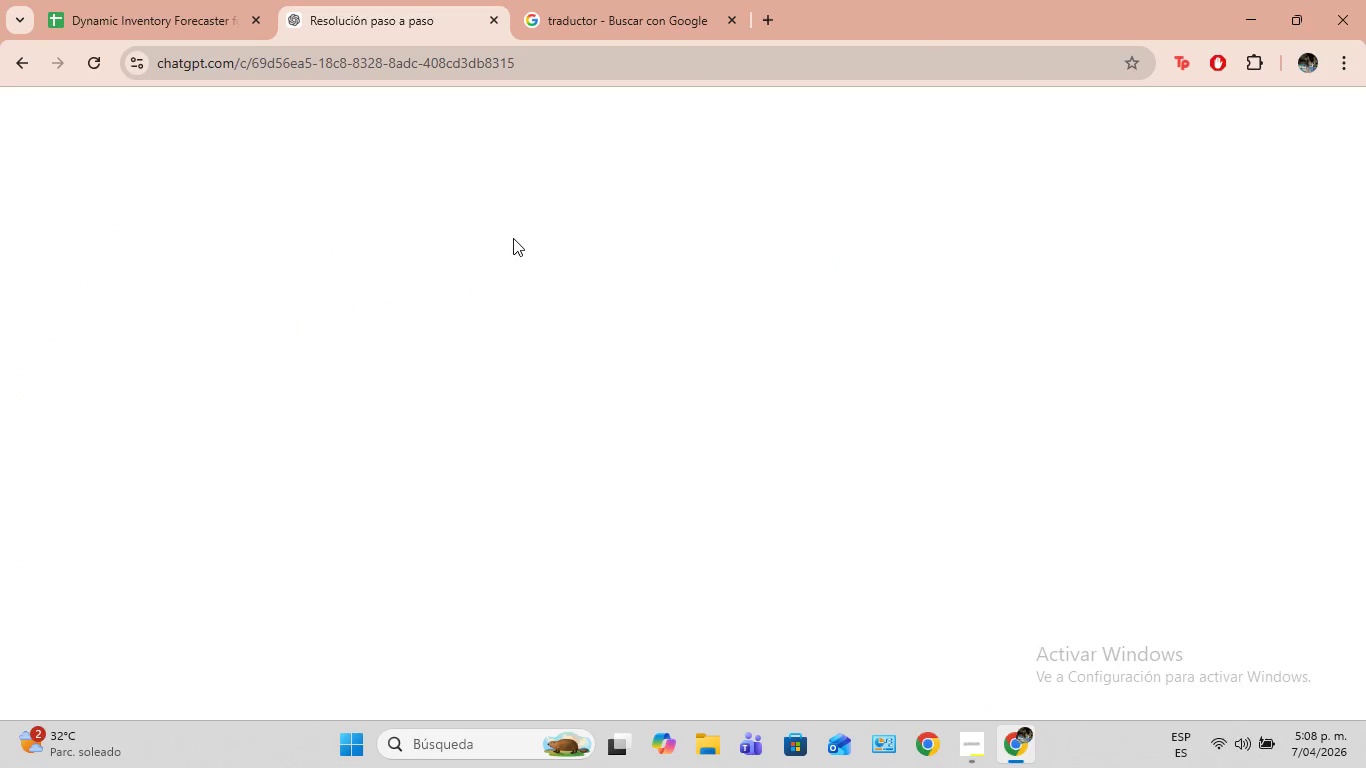 
key(Control+2)
 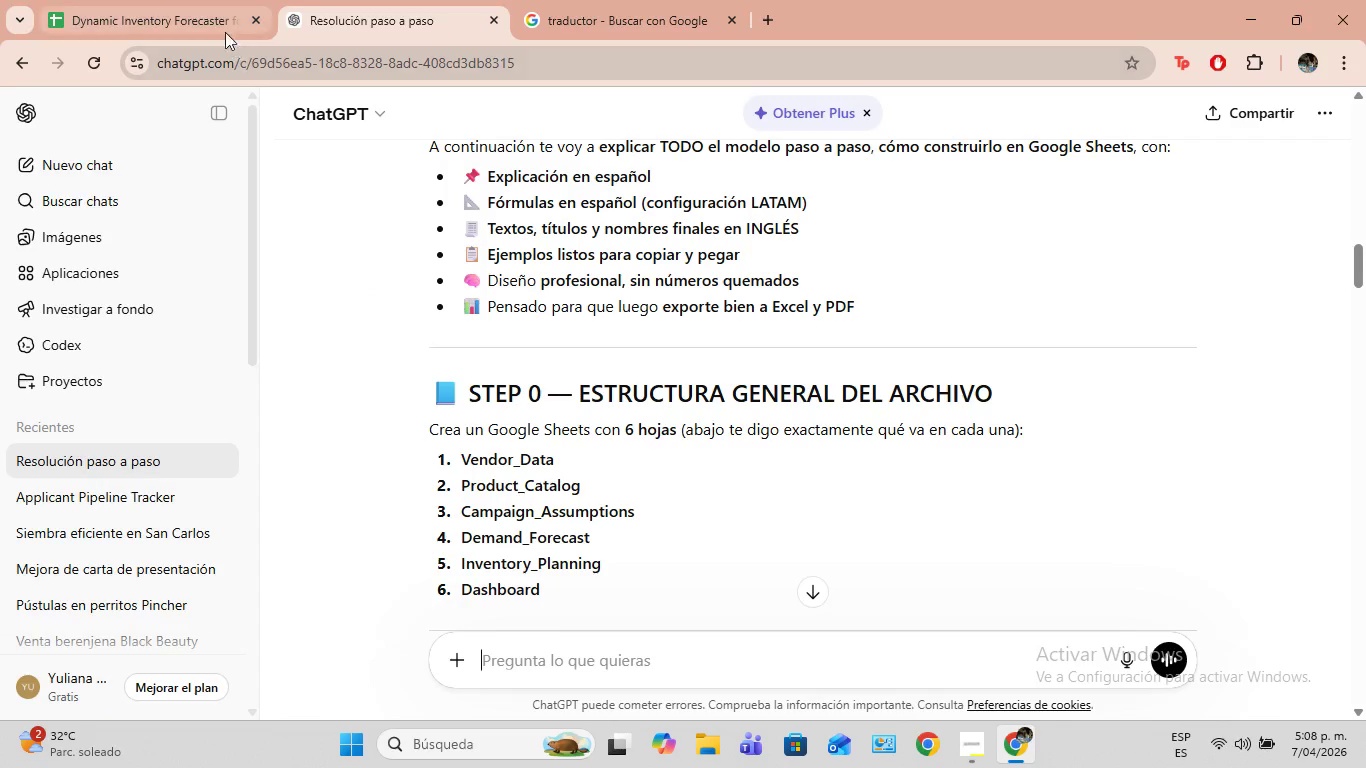 
left_click([217, 24])
 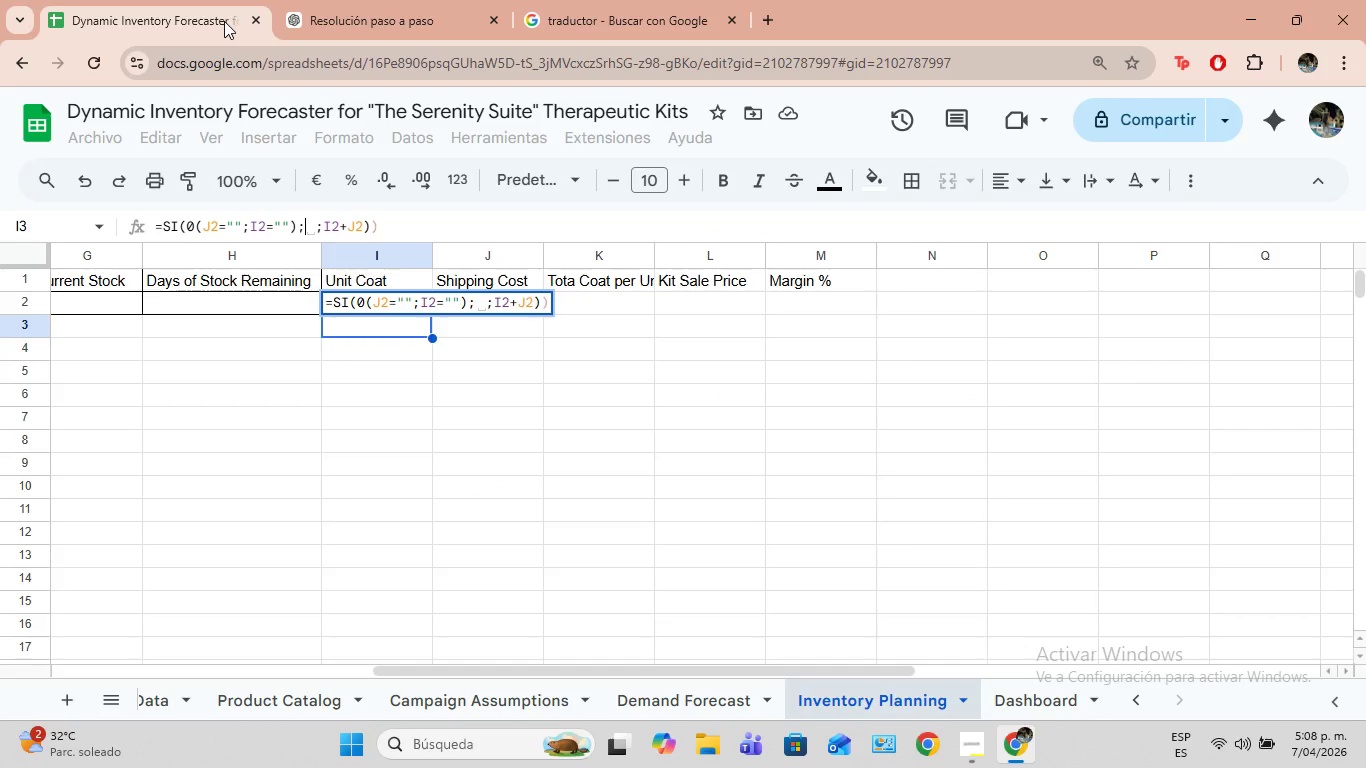 
type(@@)
 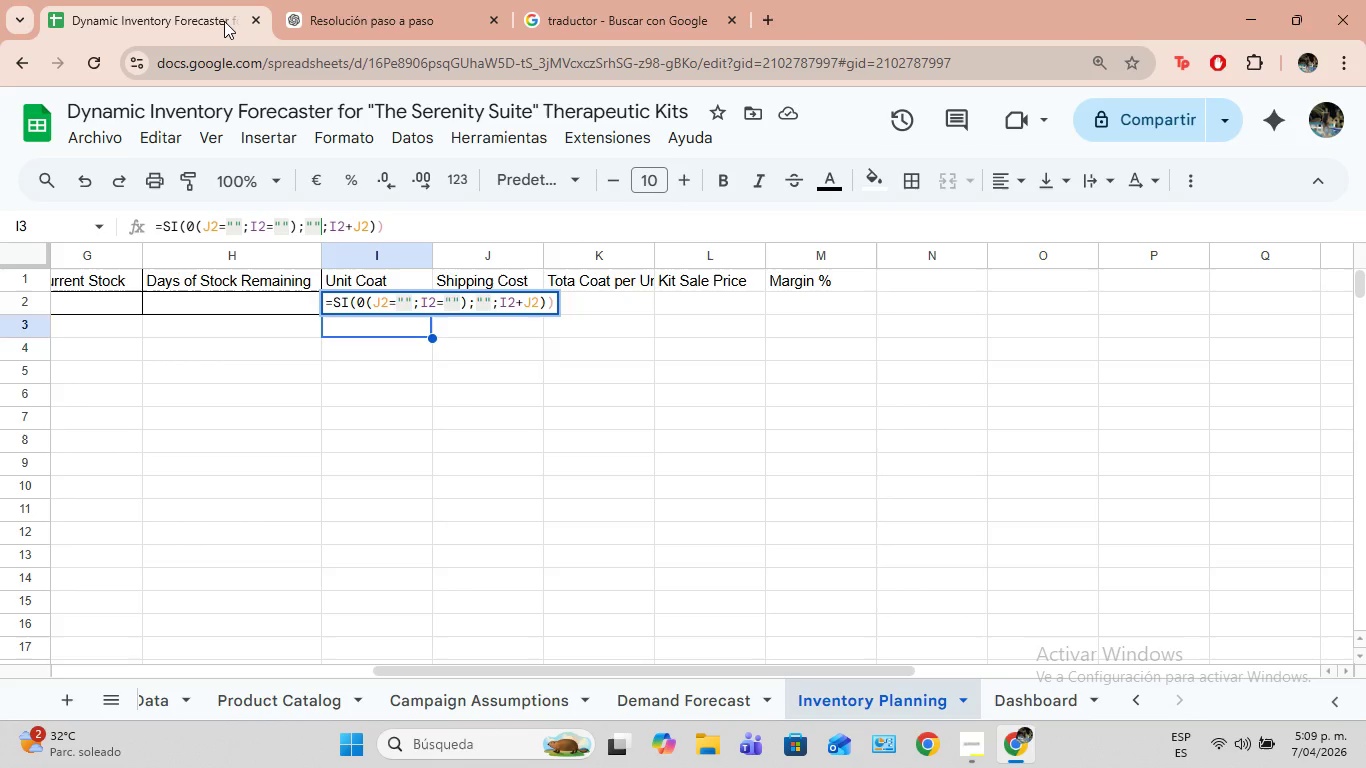 
key(Enter)
 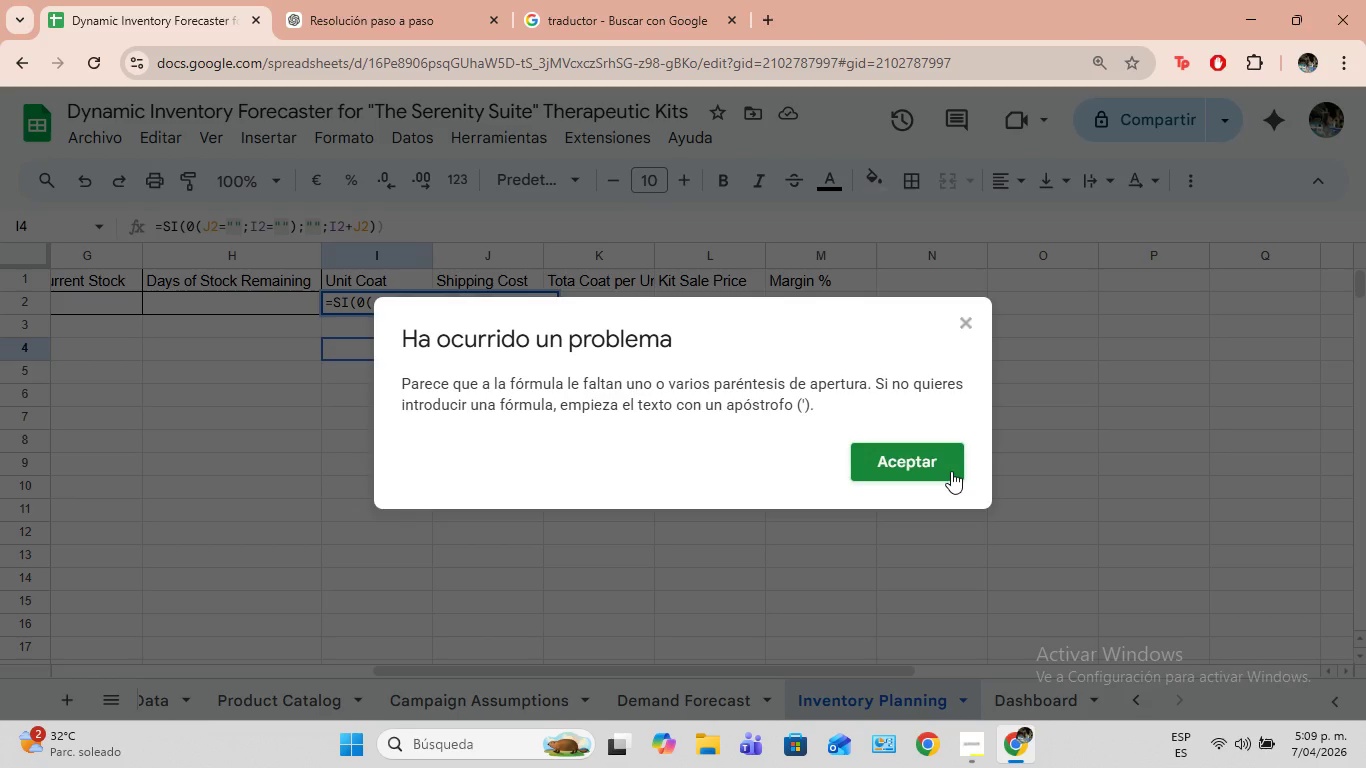 
wait(6.48)
 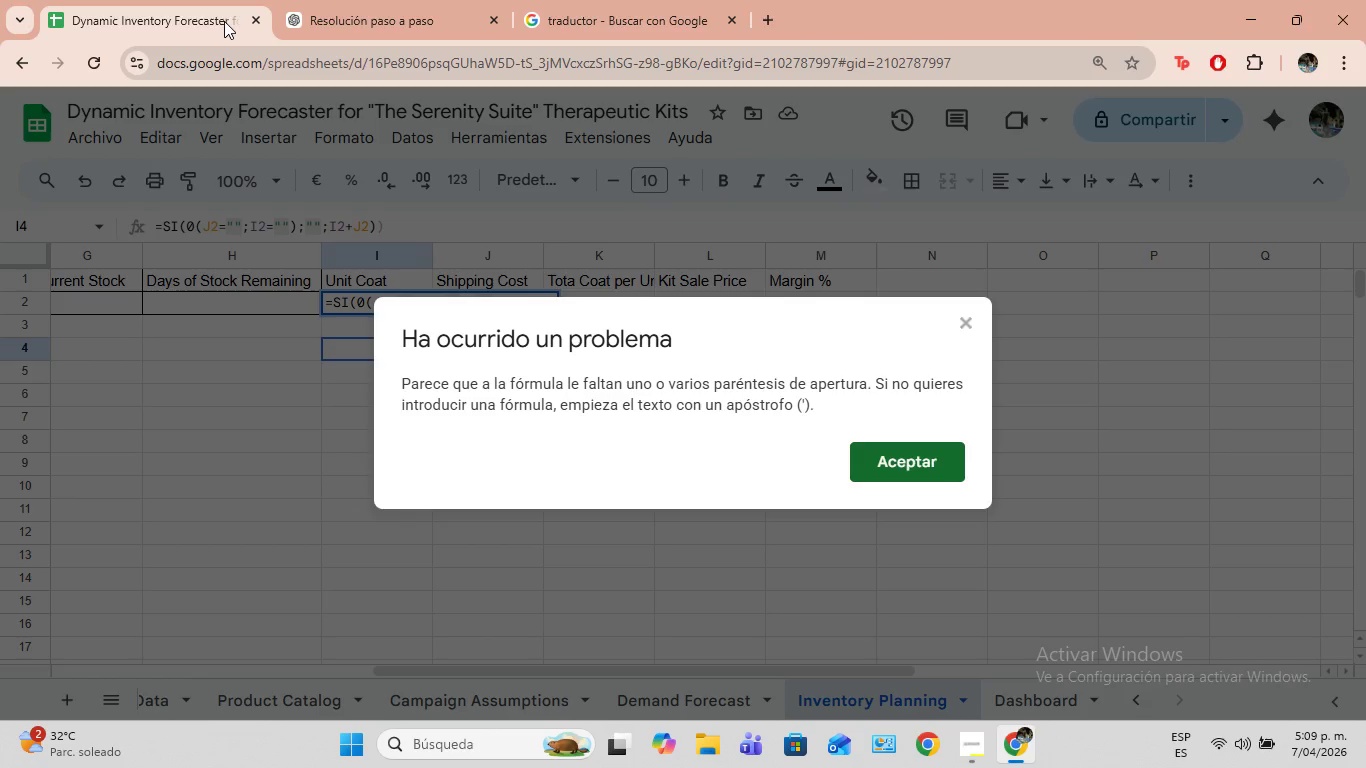 
left_click([951, 471])
 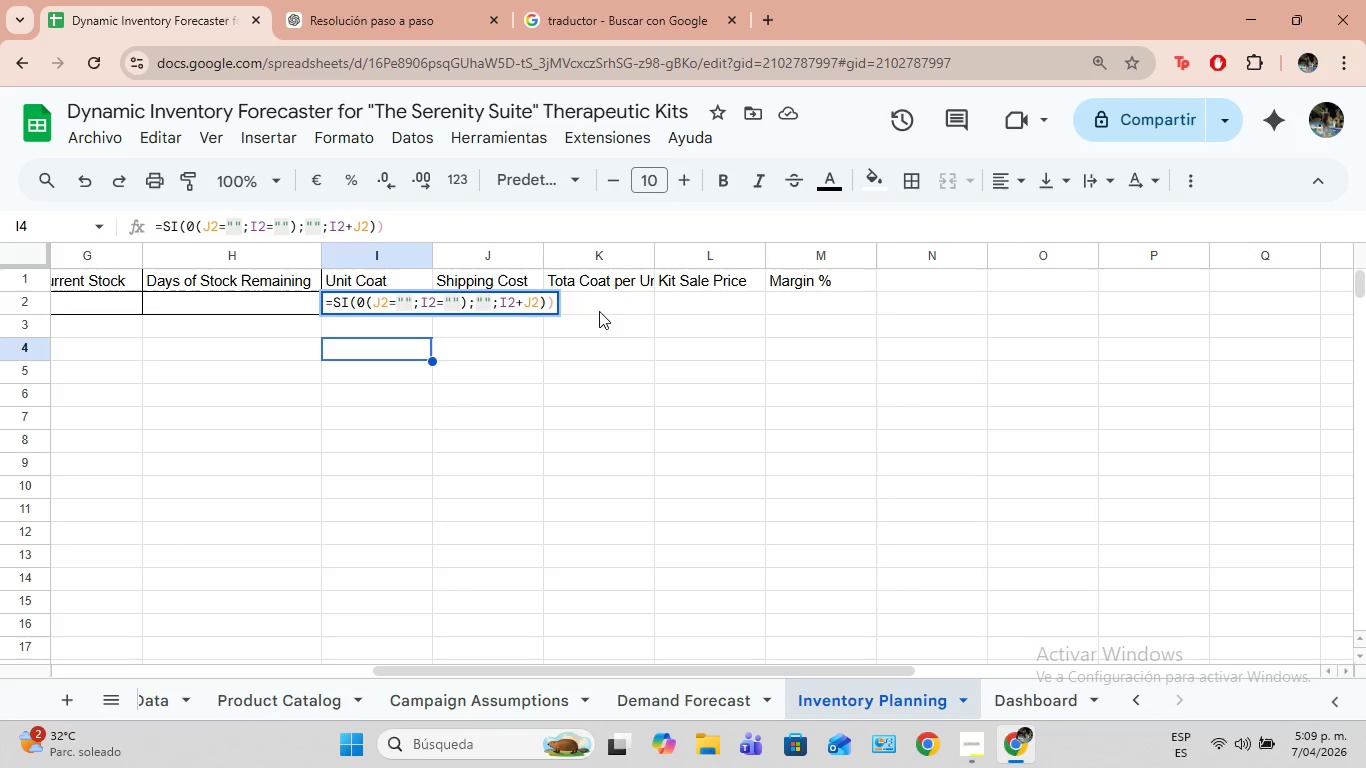 
left_click([401, 226])
 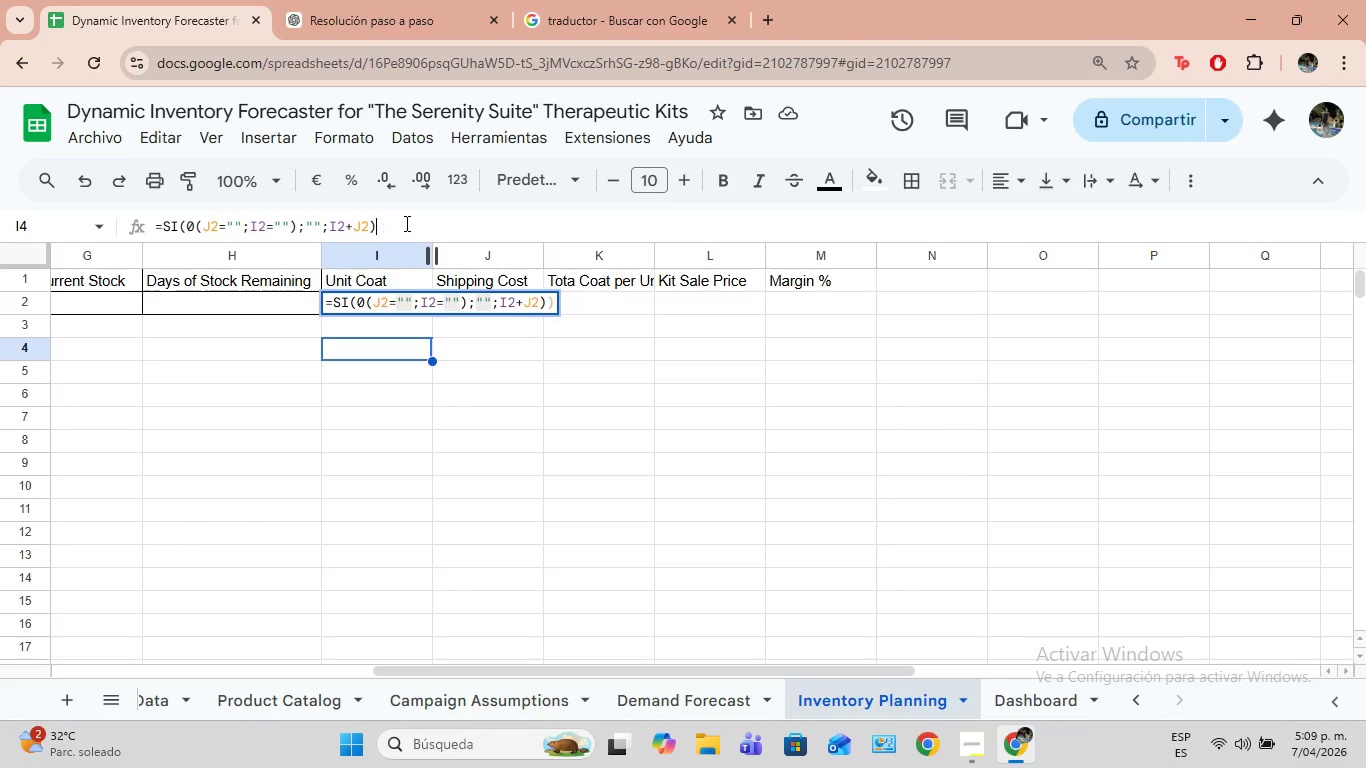 
key(Backspace)
 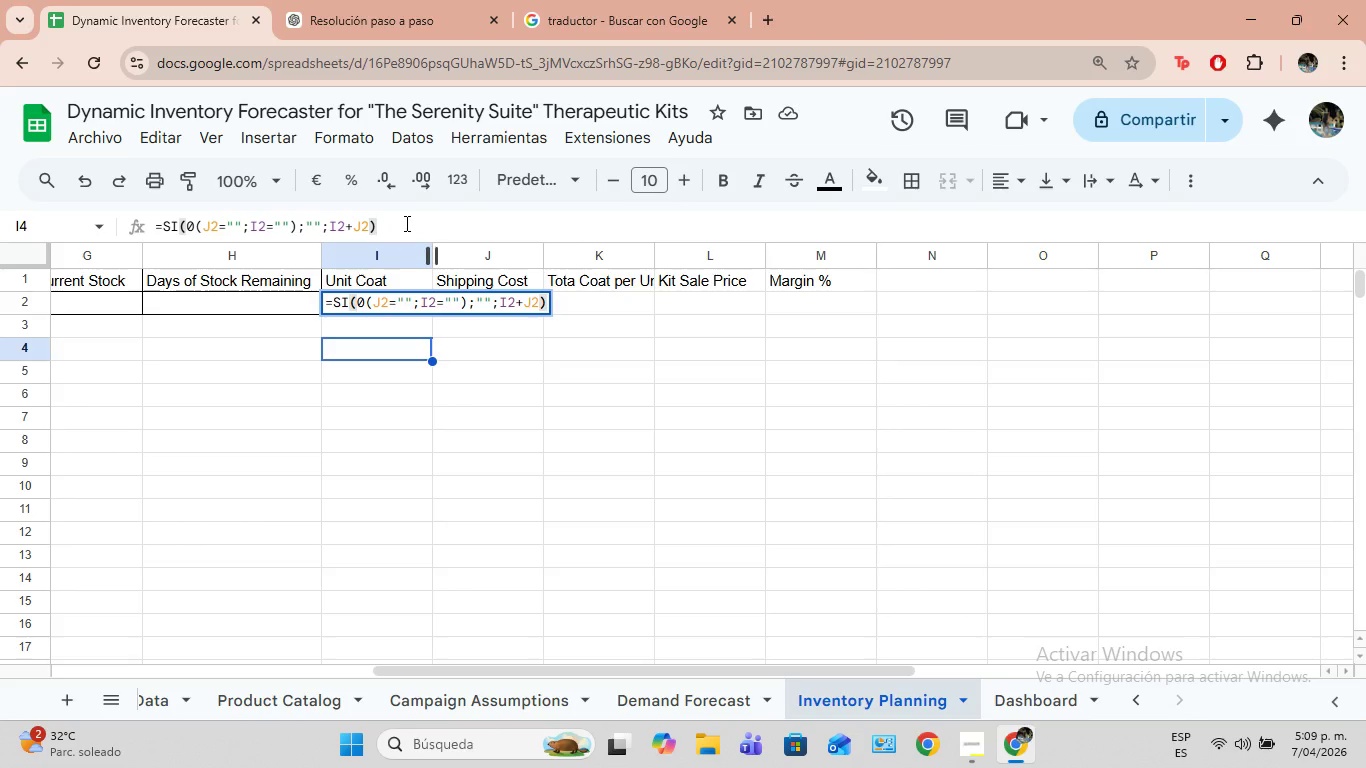 
key(Enter)
 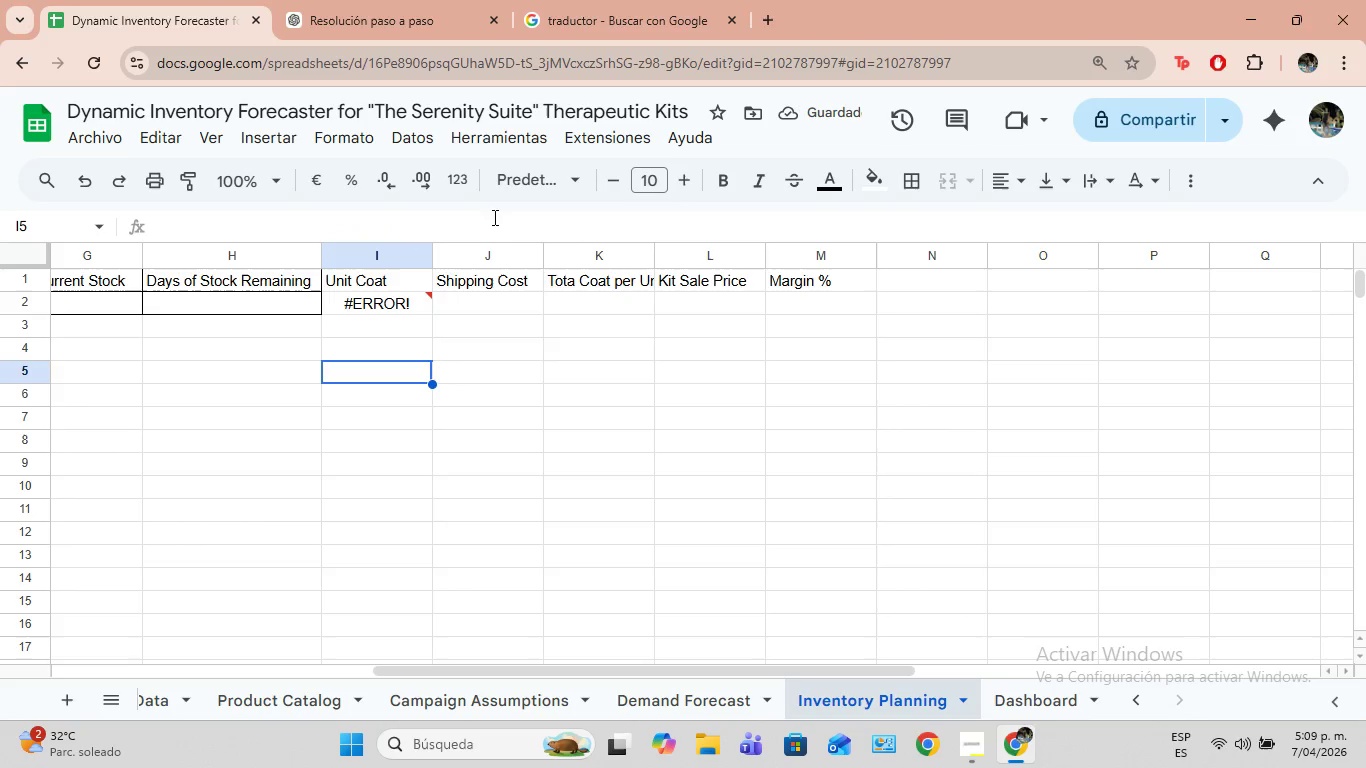 
wait(6.27)
 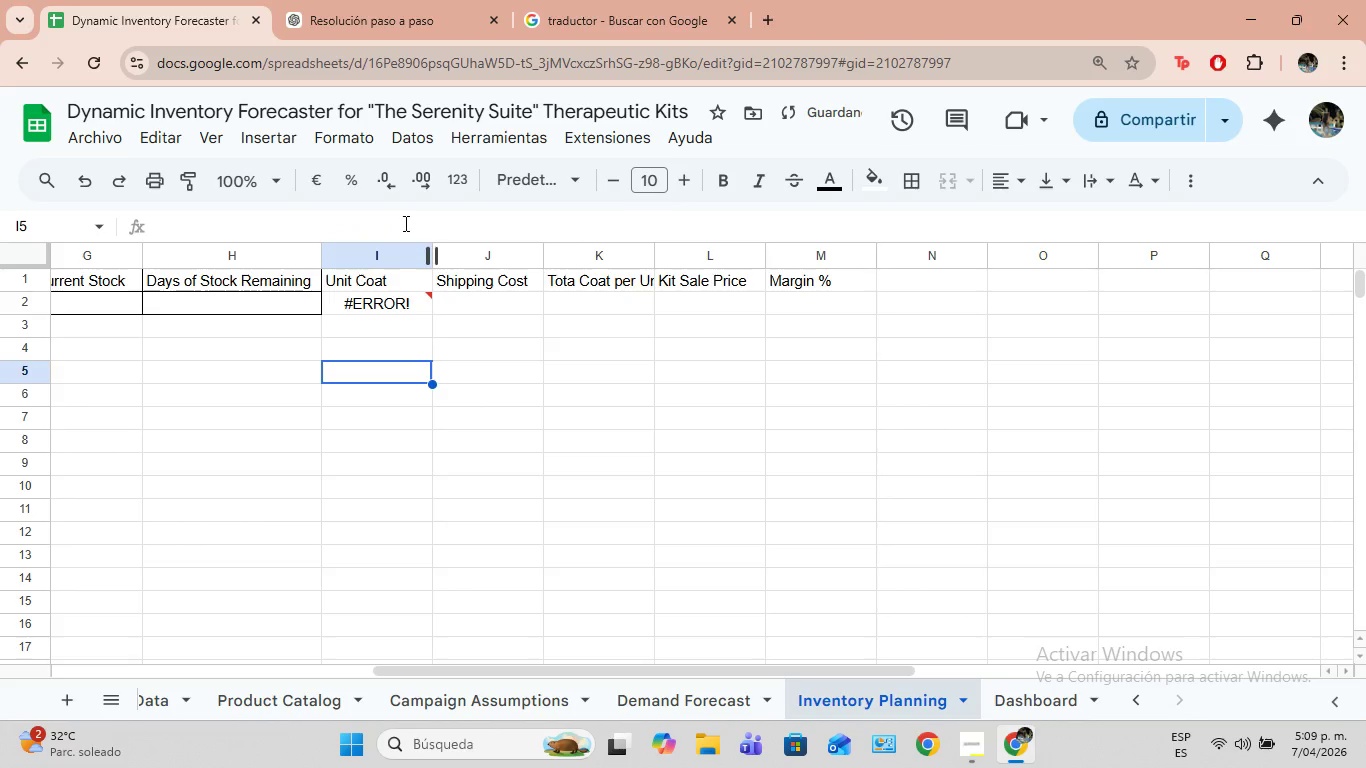 
left_click([347, 308])
 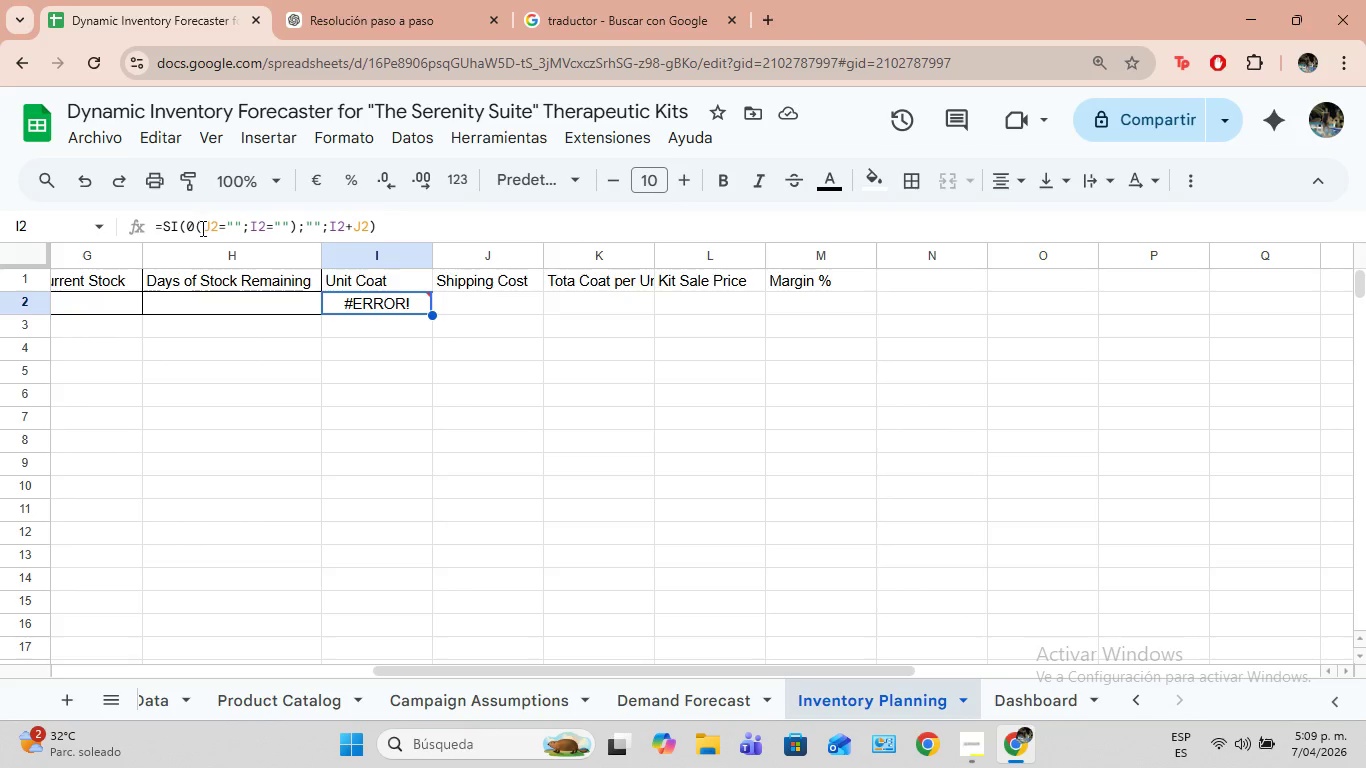 
left_click([187, 225])
 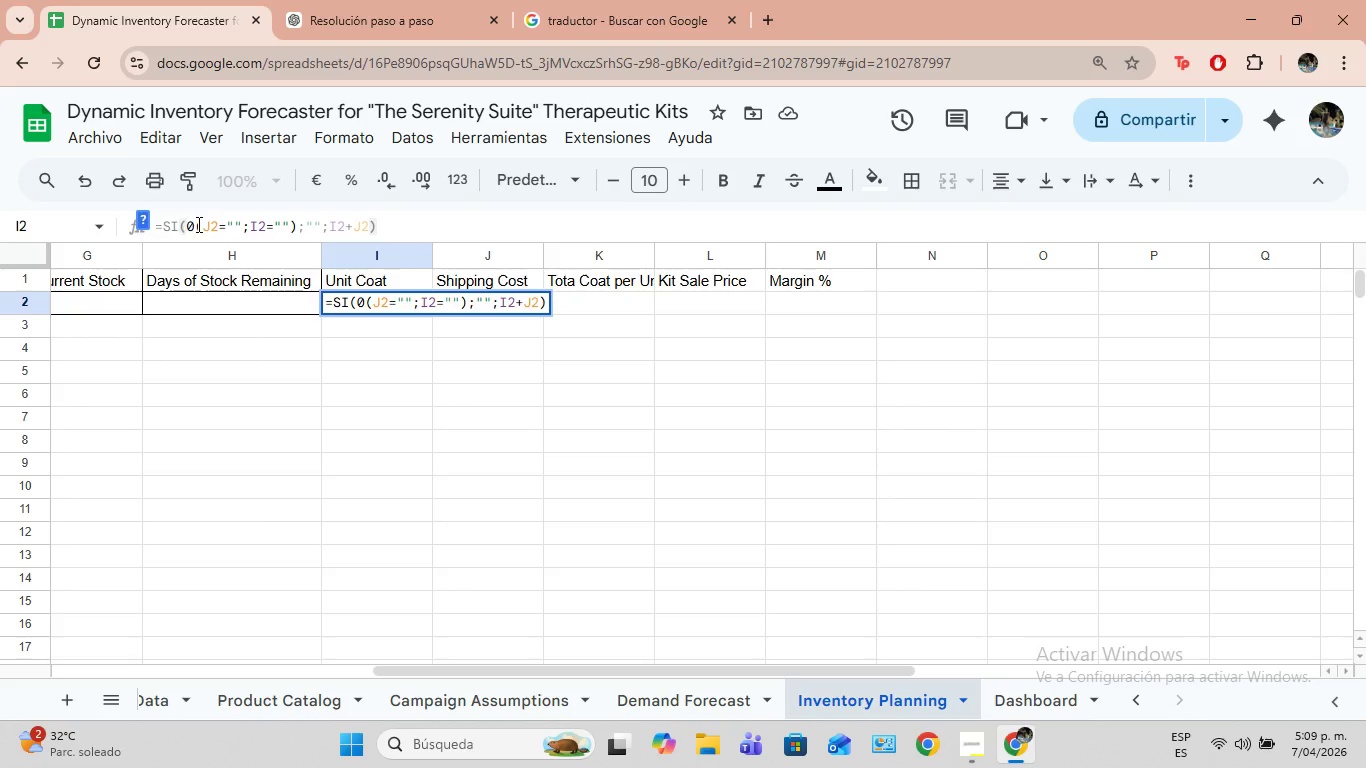 
left_click([197, 224])
 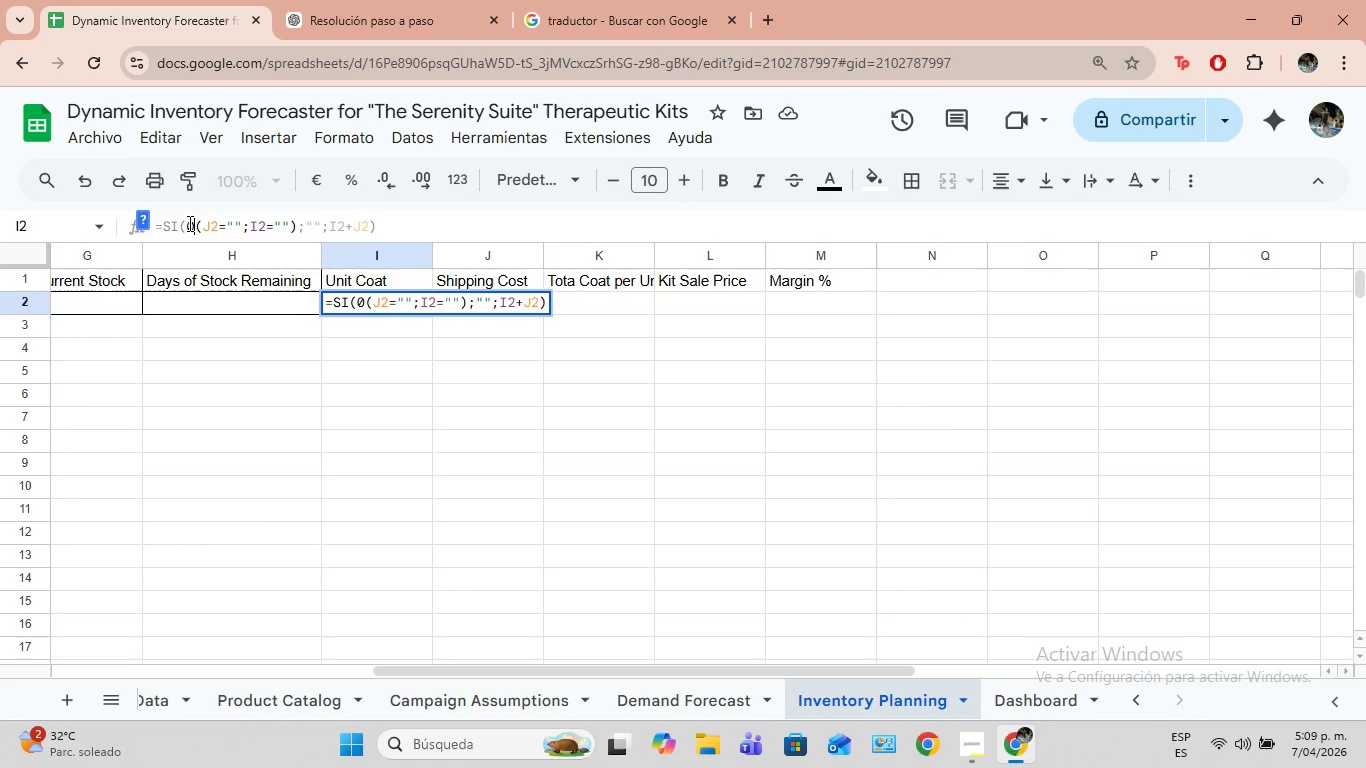 
key(Backspace)
 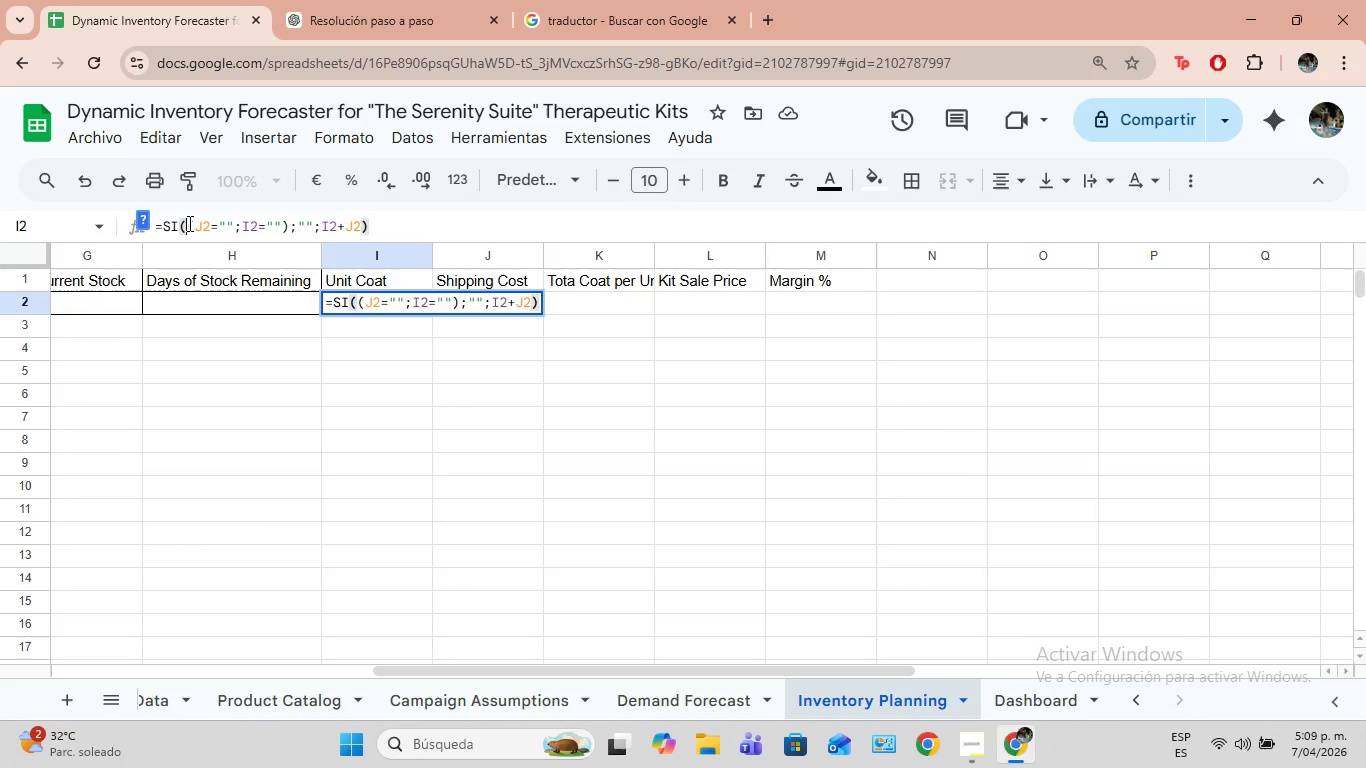 
key(Shift+ShiftLeft)
 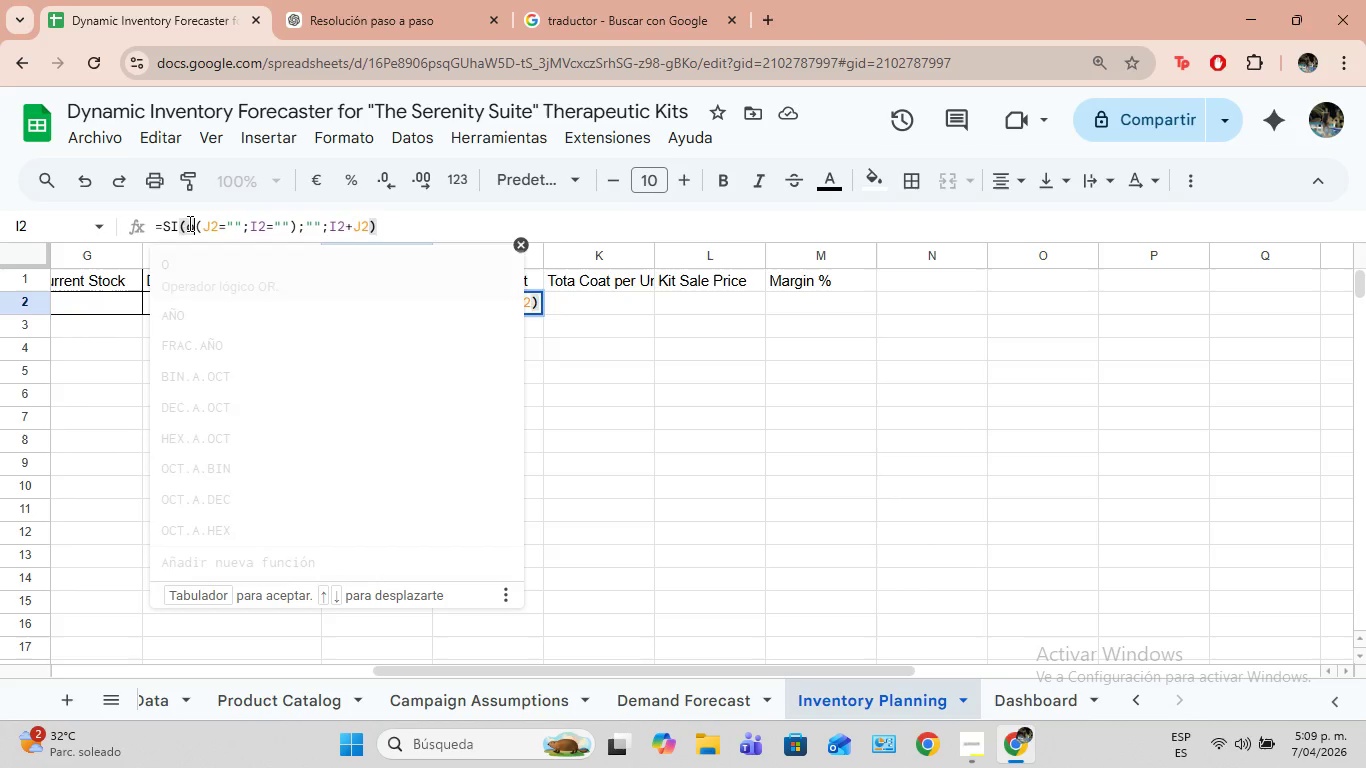 
key(Shift+O)
 